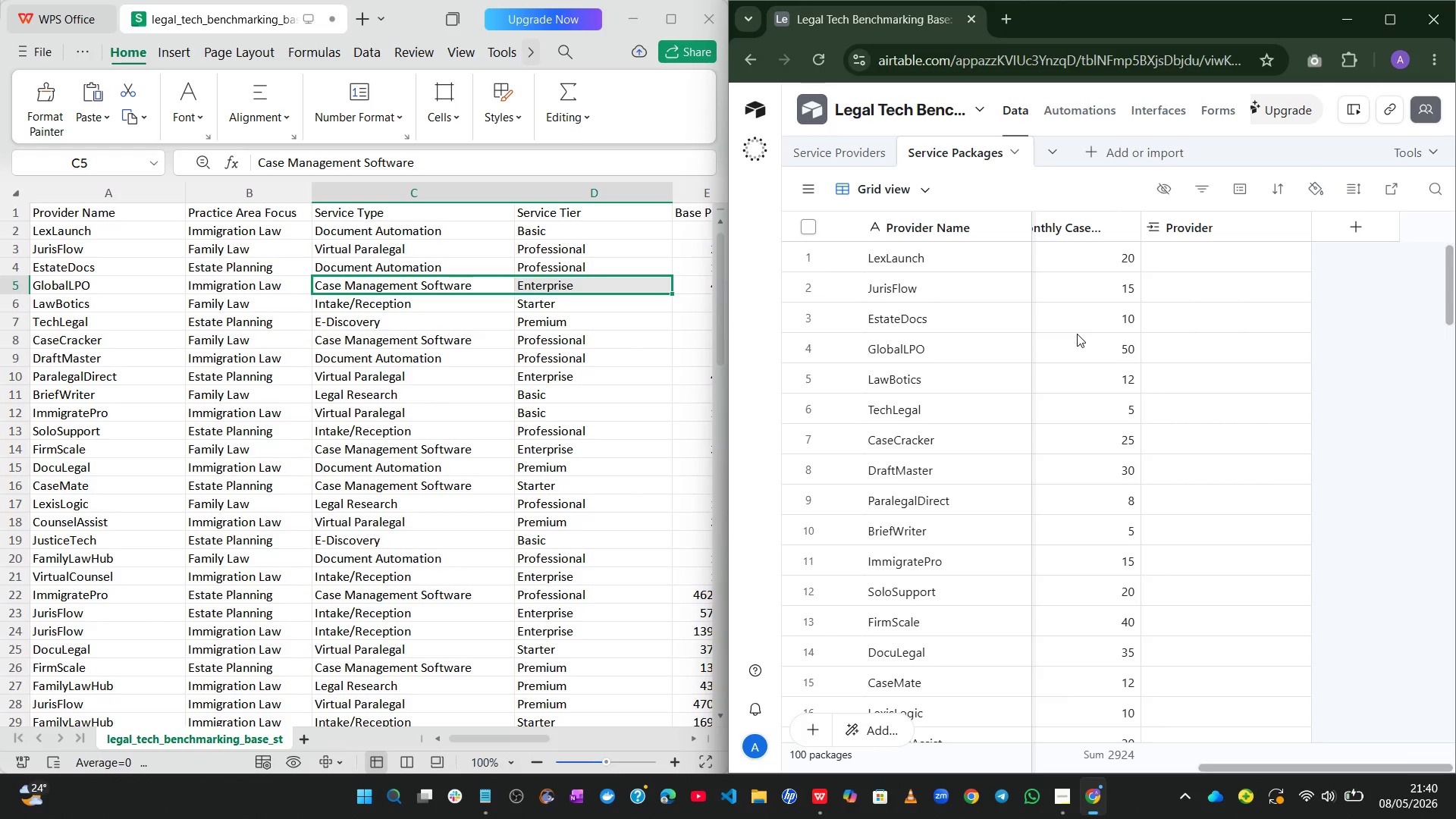 
wait(28.2)
 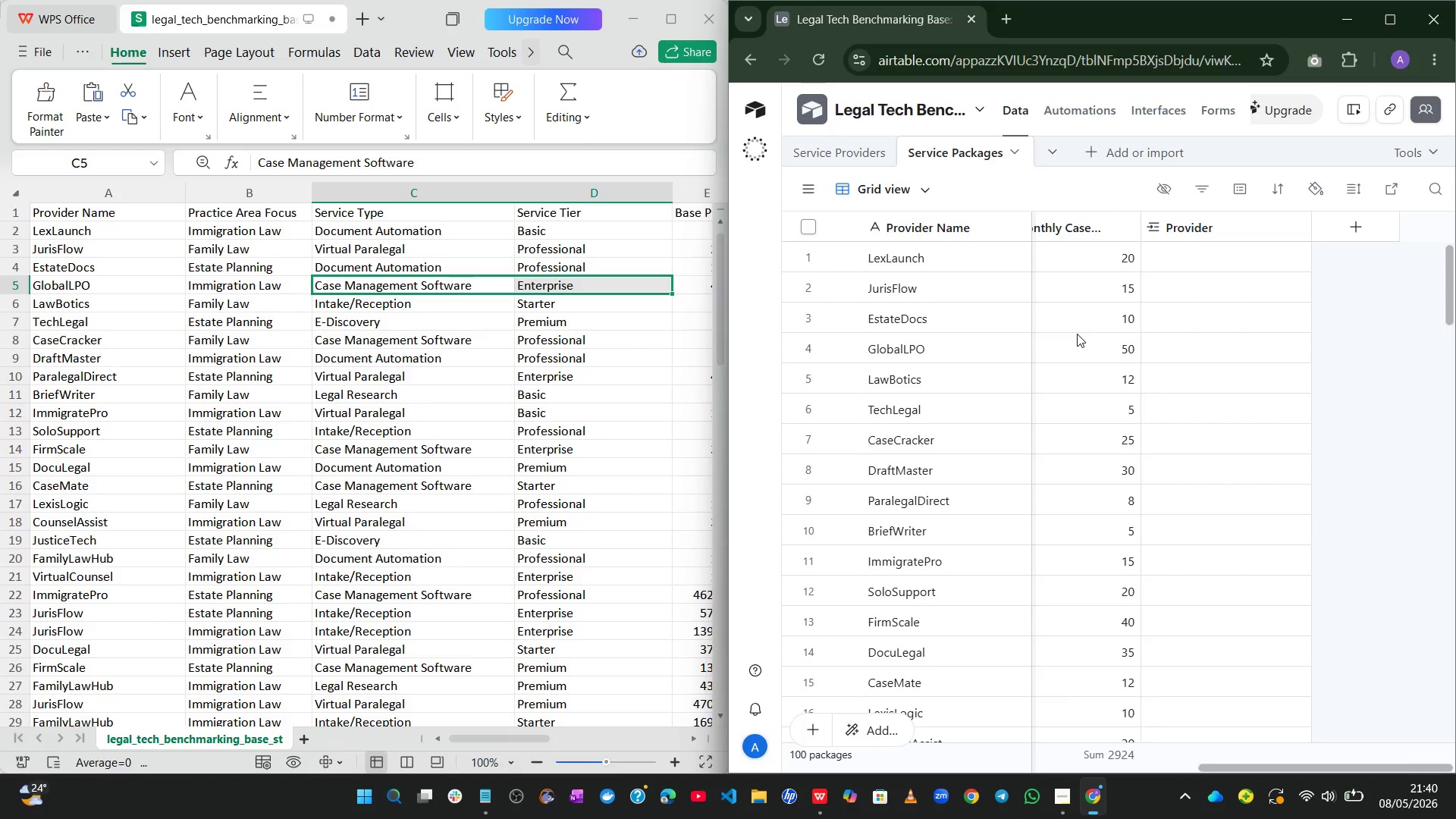 
left_click([893, 237])
 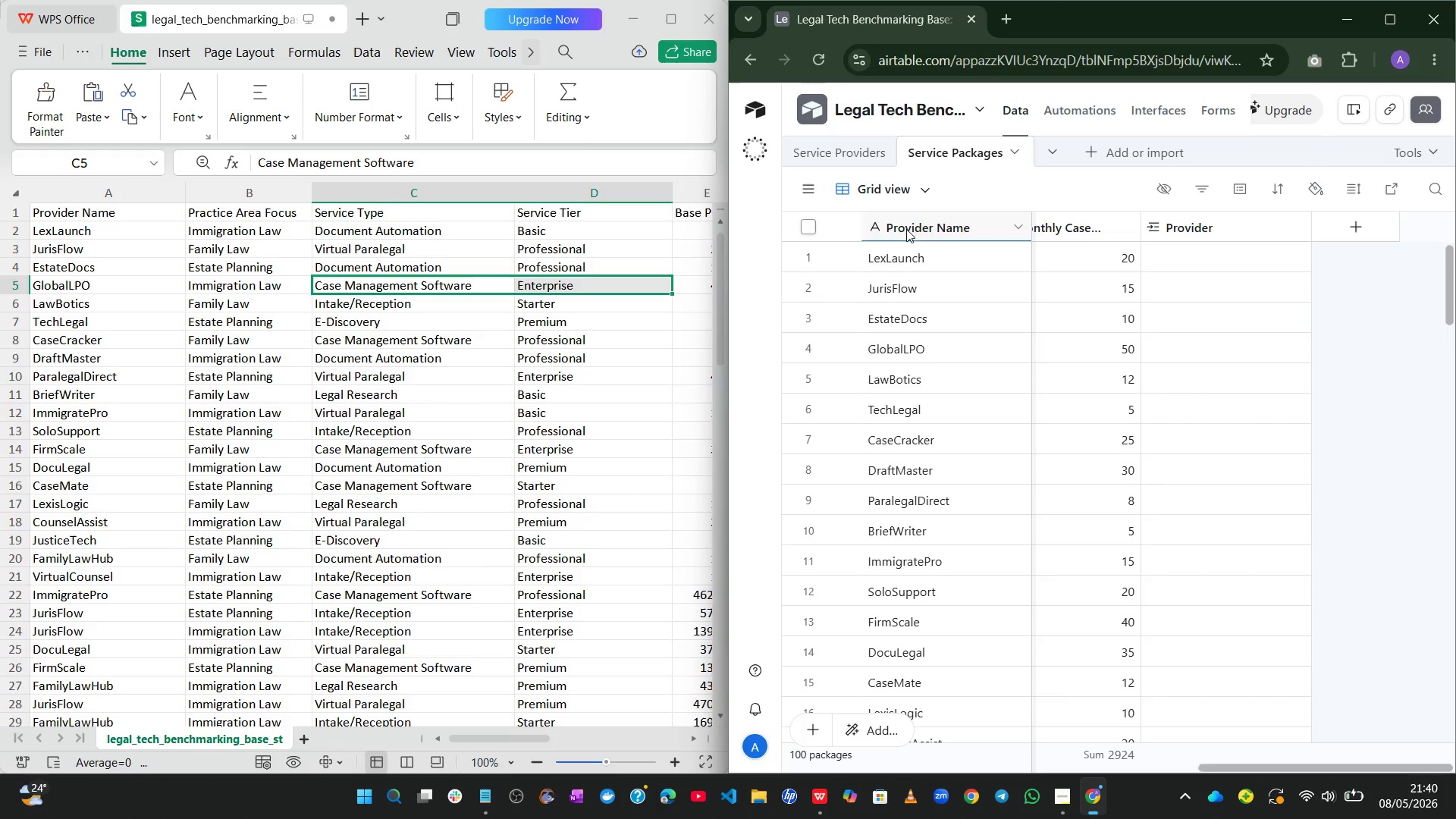 
left_click([923, 224])
 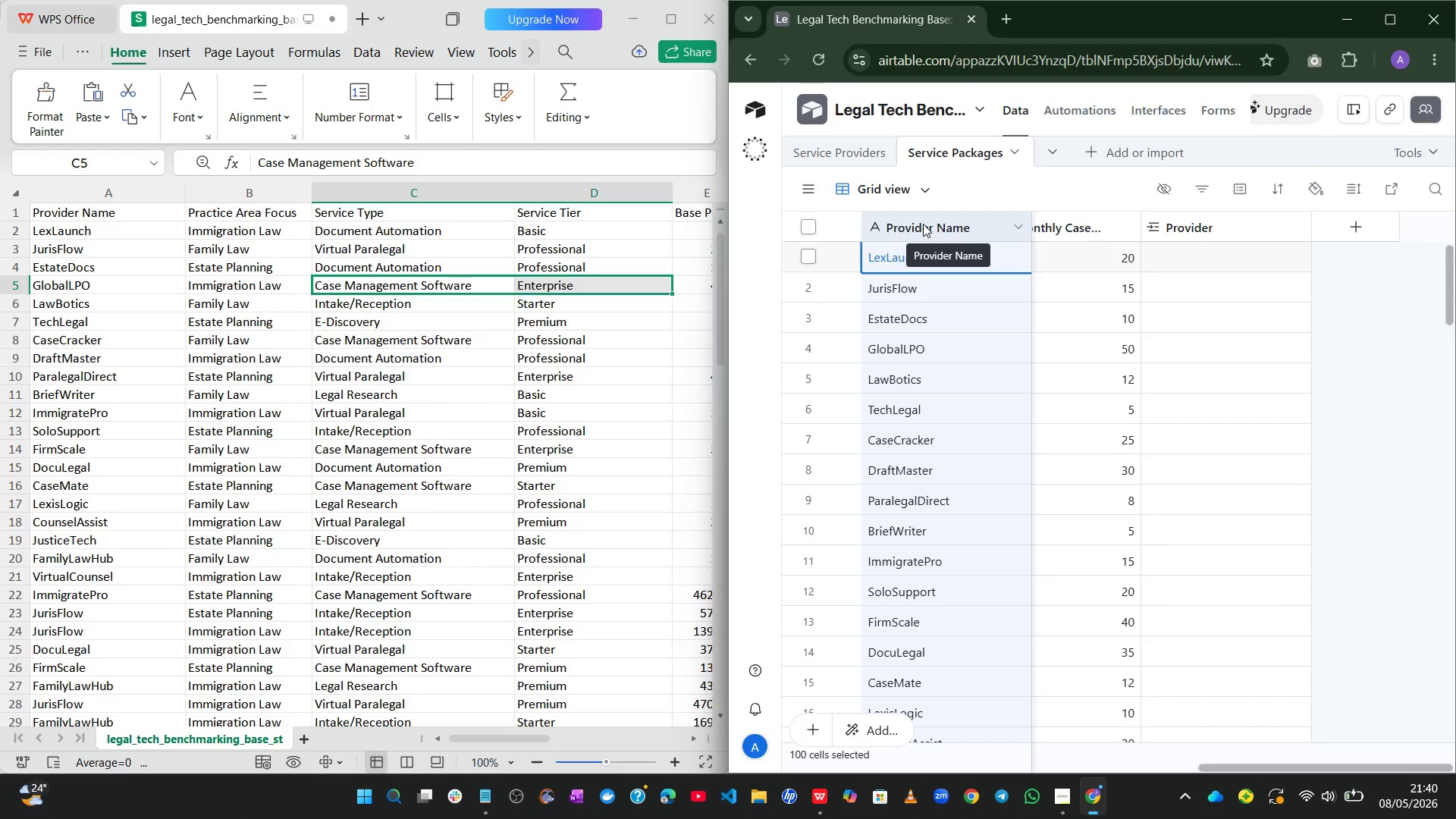 
key(Control+C)
 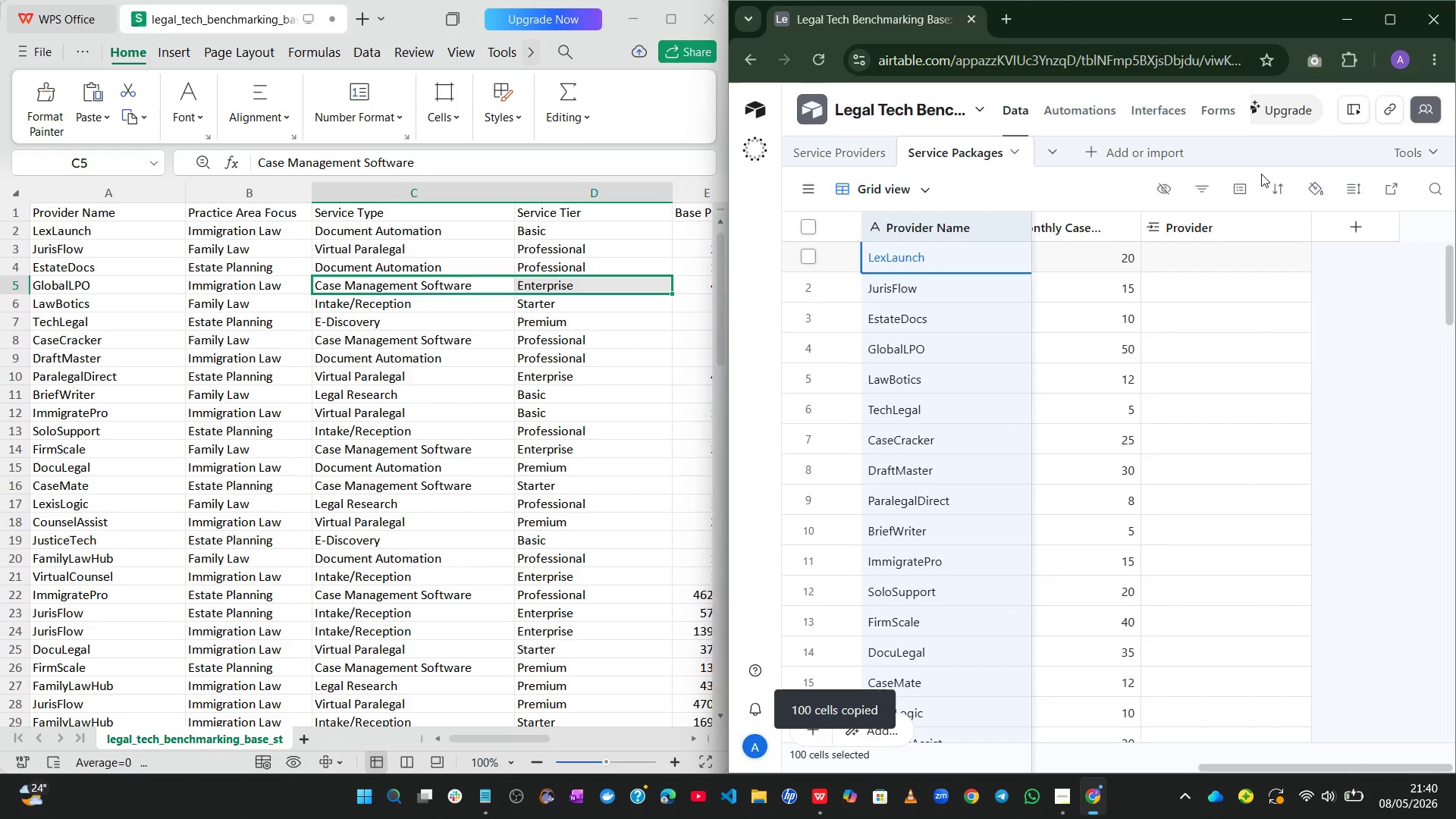 
left_click([1202, 227])
 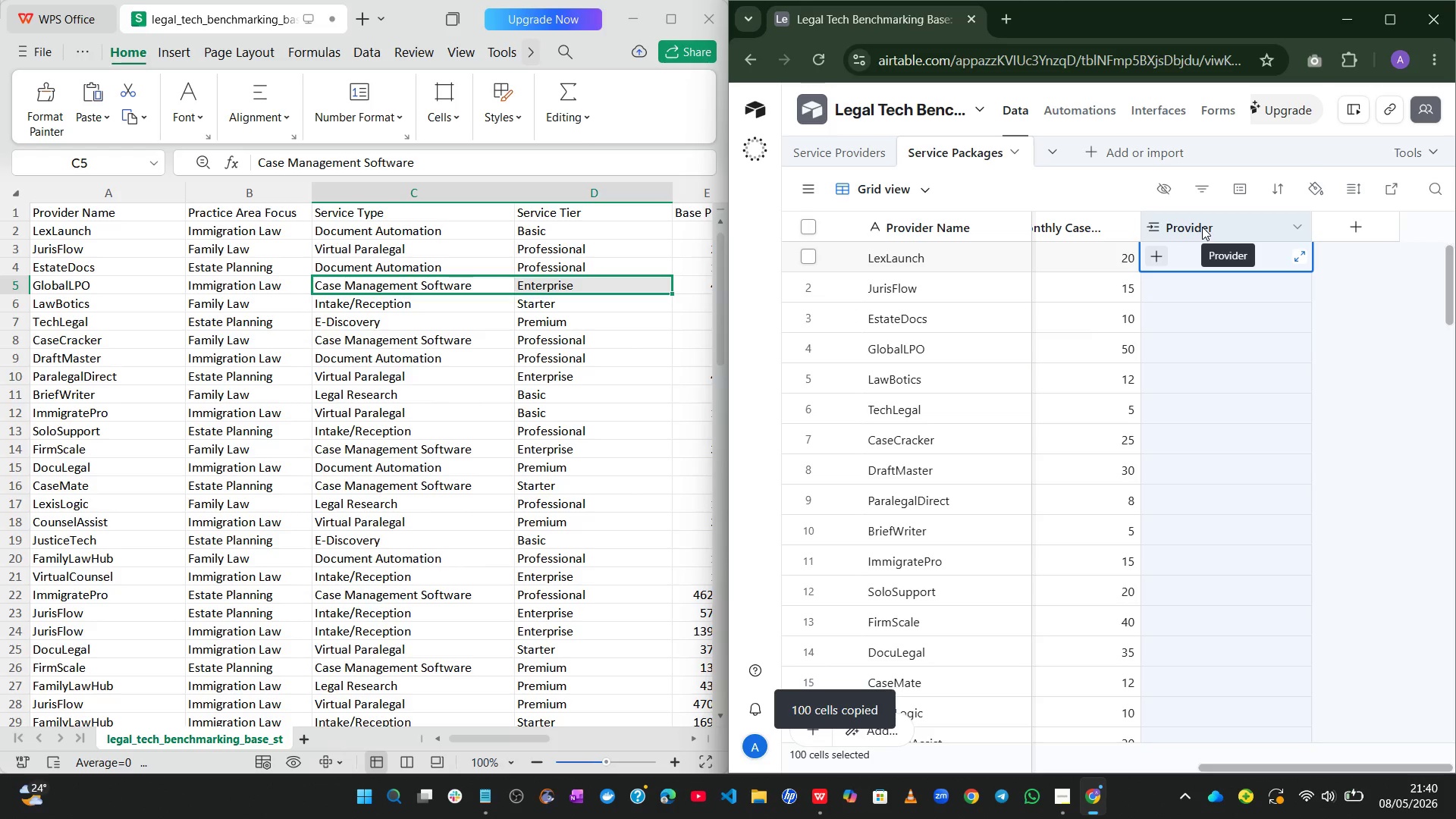 
key(Control+V)
 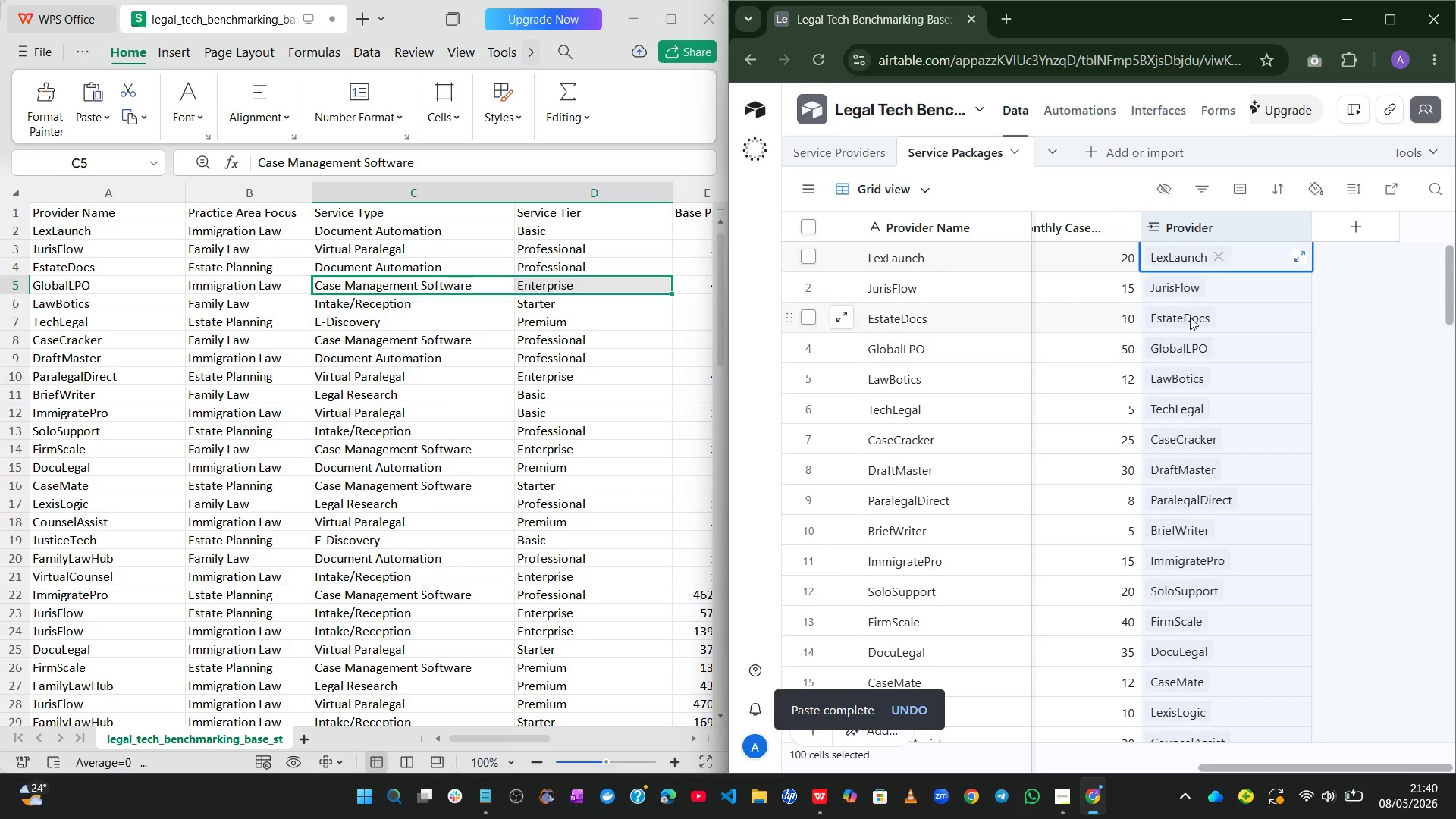 
left_click([1357, 394])
 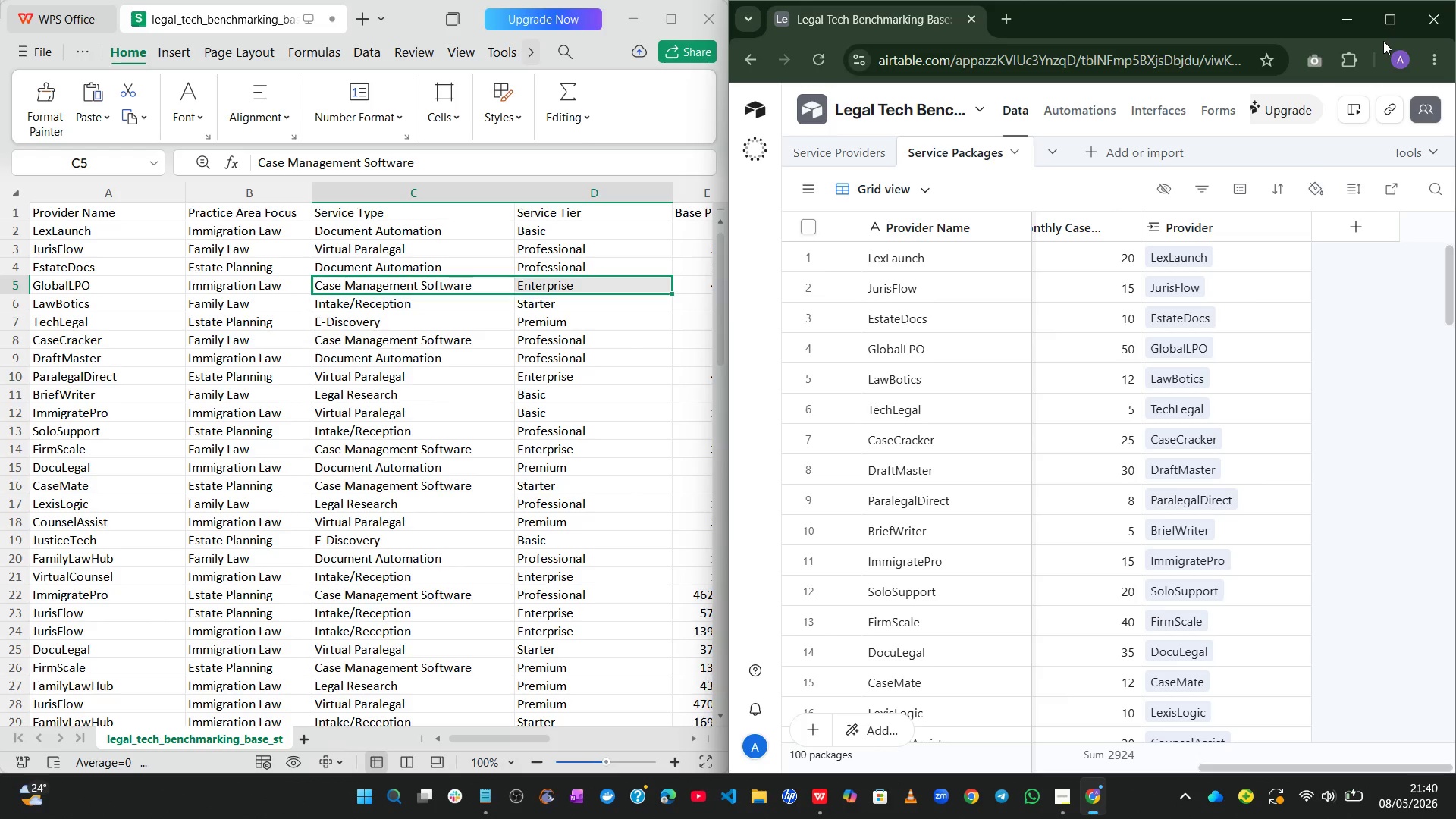 
wait(29.56)
 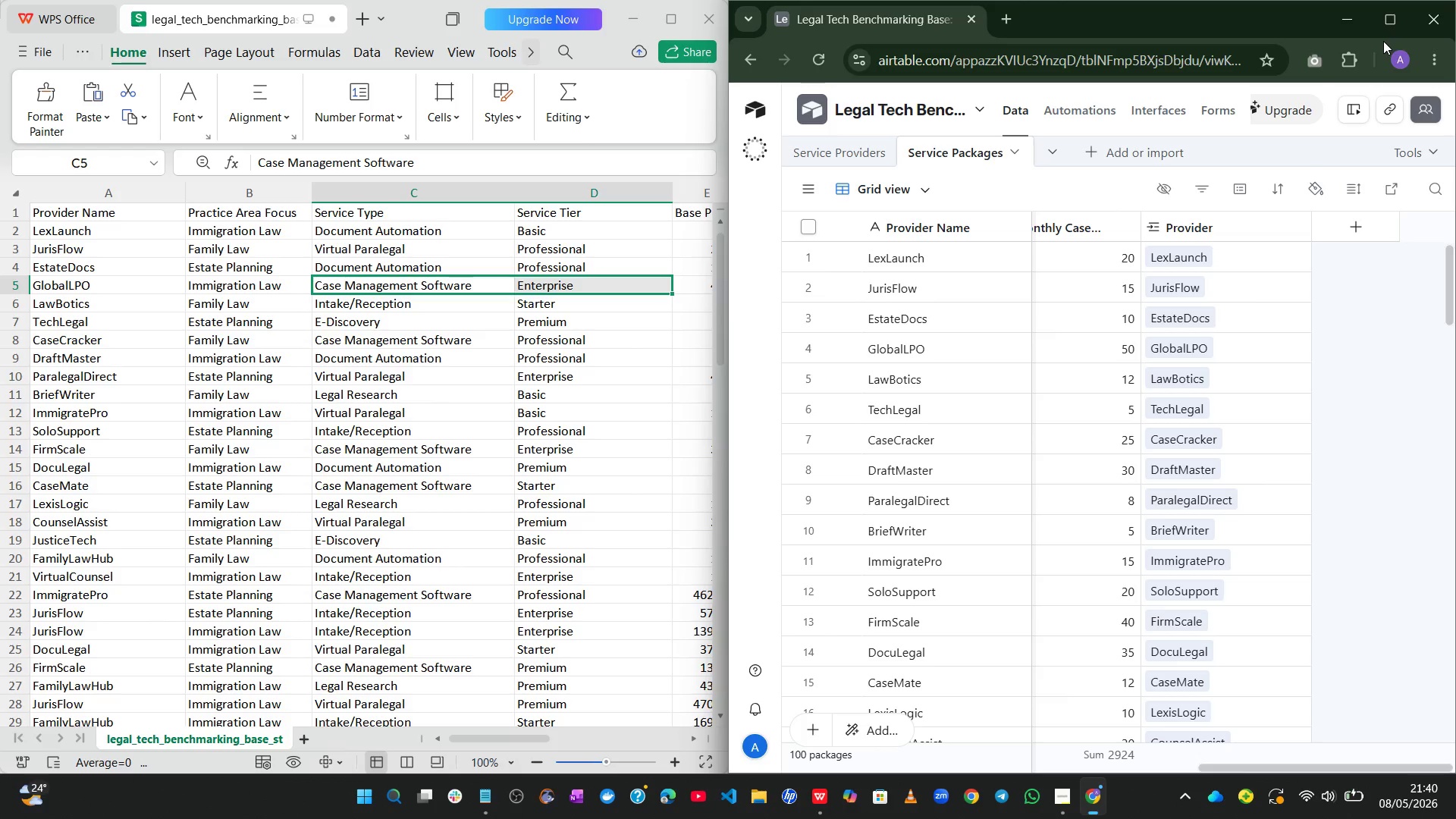 
left_click([1389, 23])
 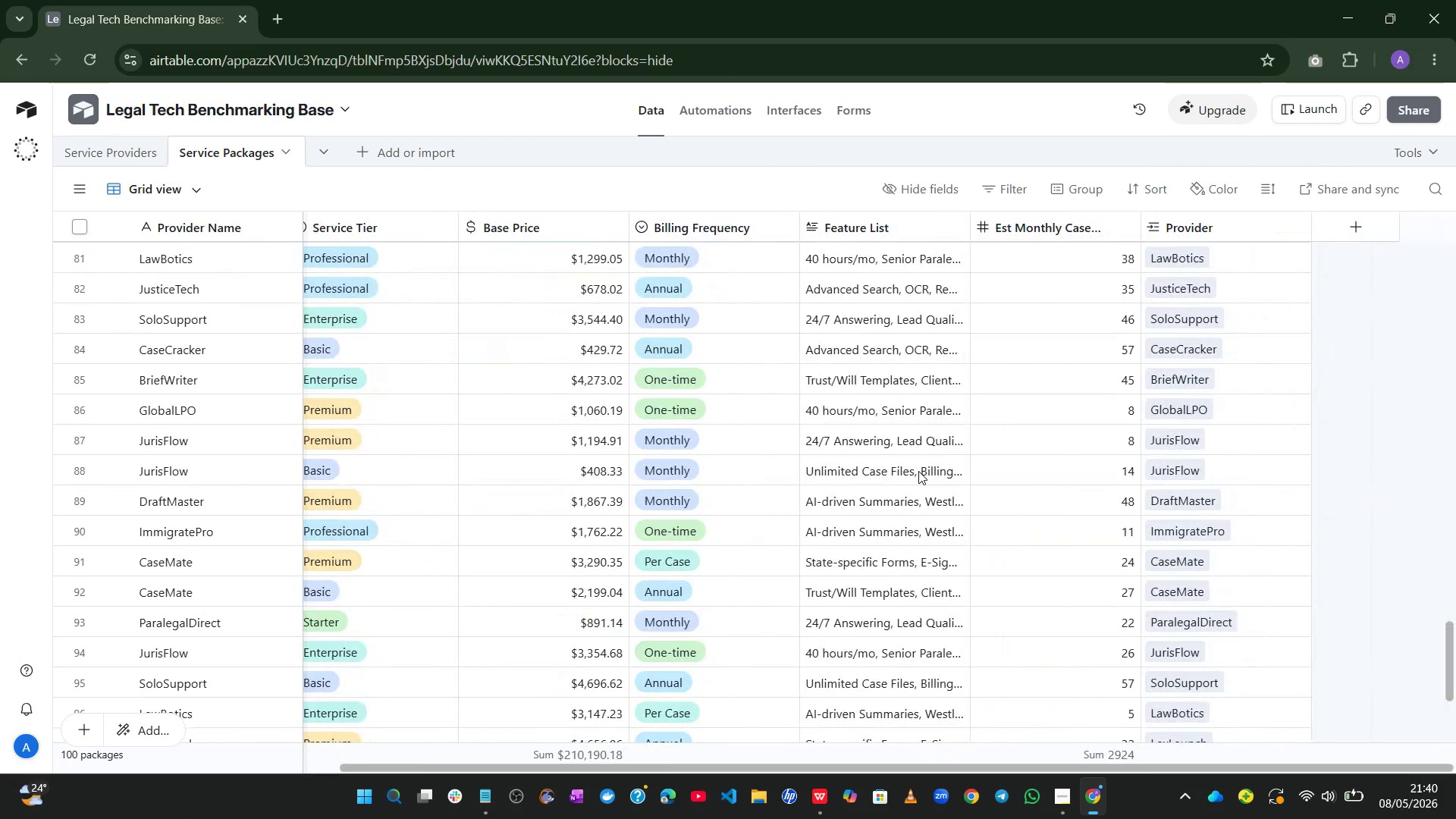 
wait(7.45)
 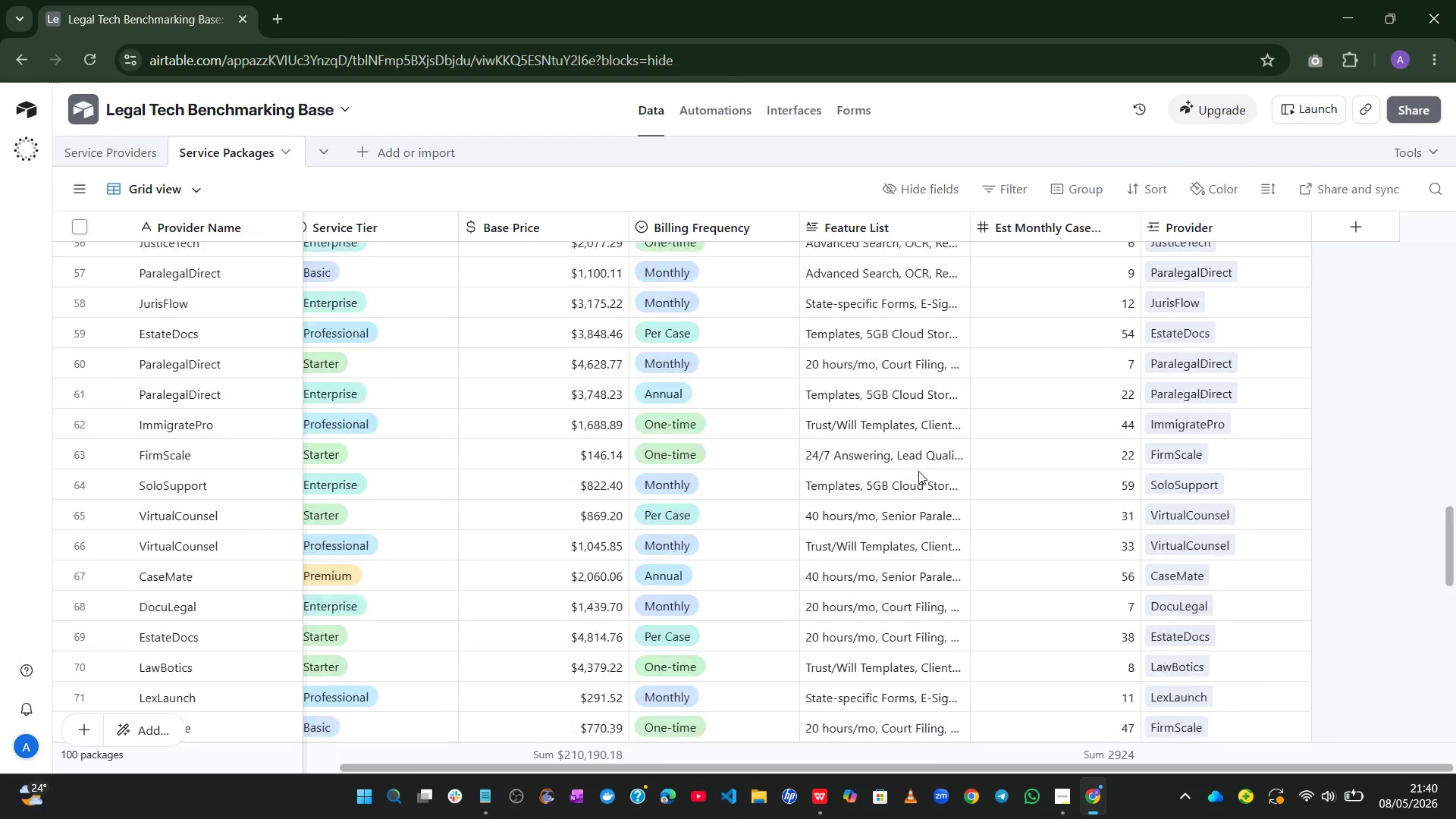 
left_click([84, 154])
 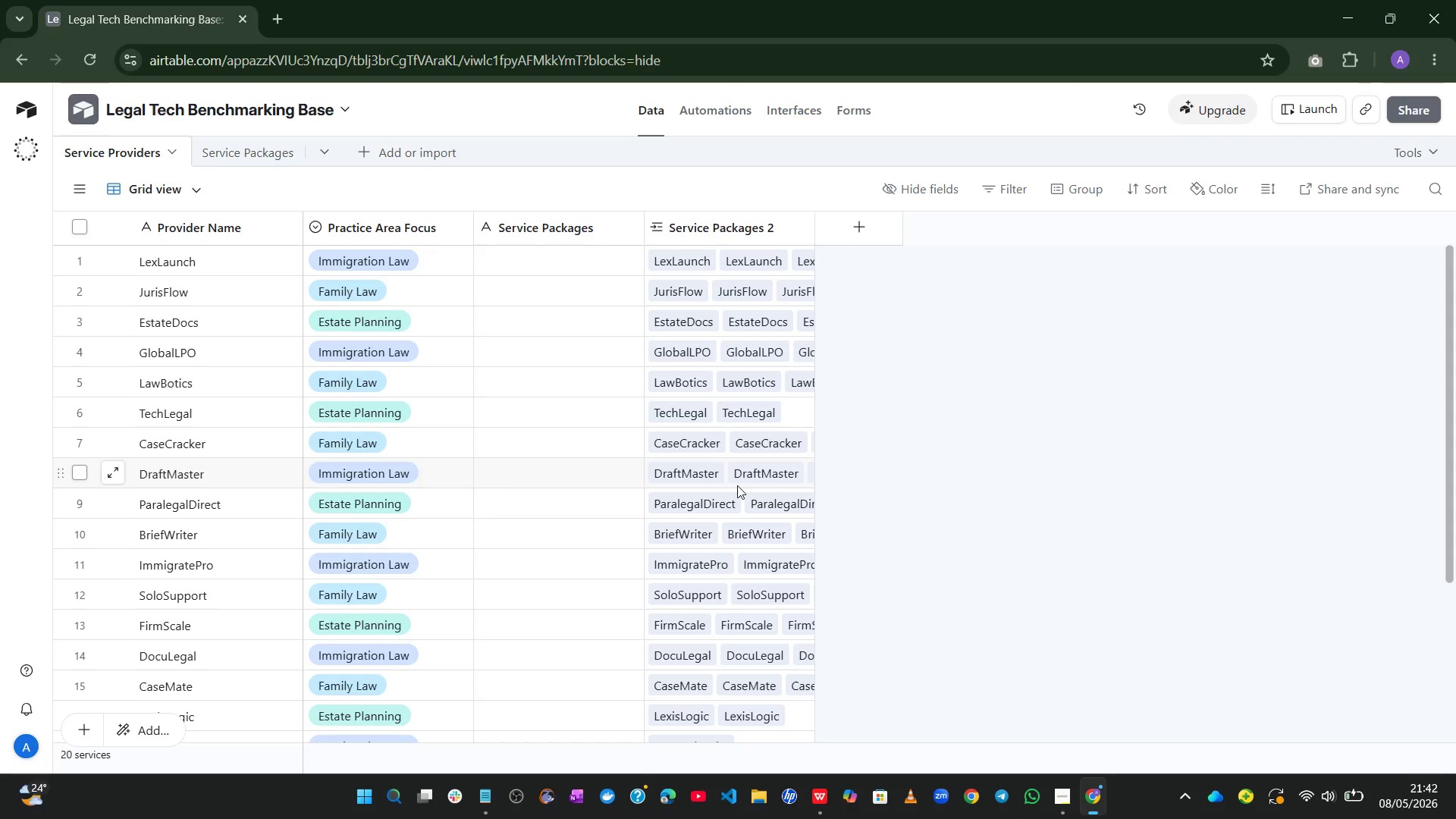 
wait(83.0)
 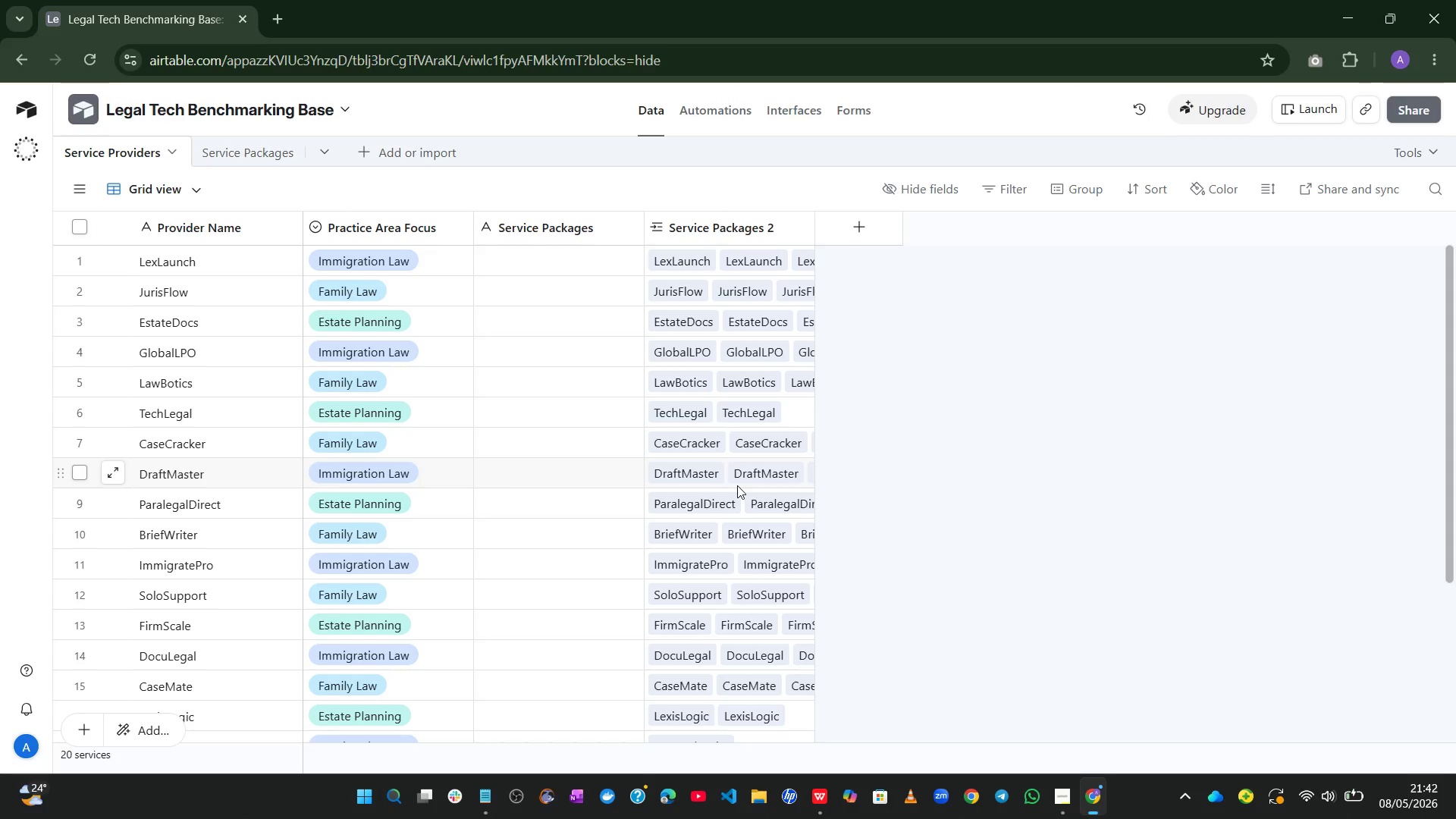 
left_click([248, 150])
 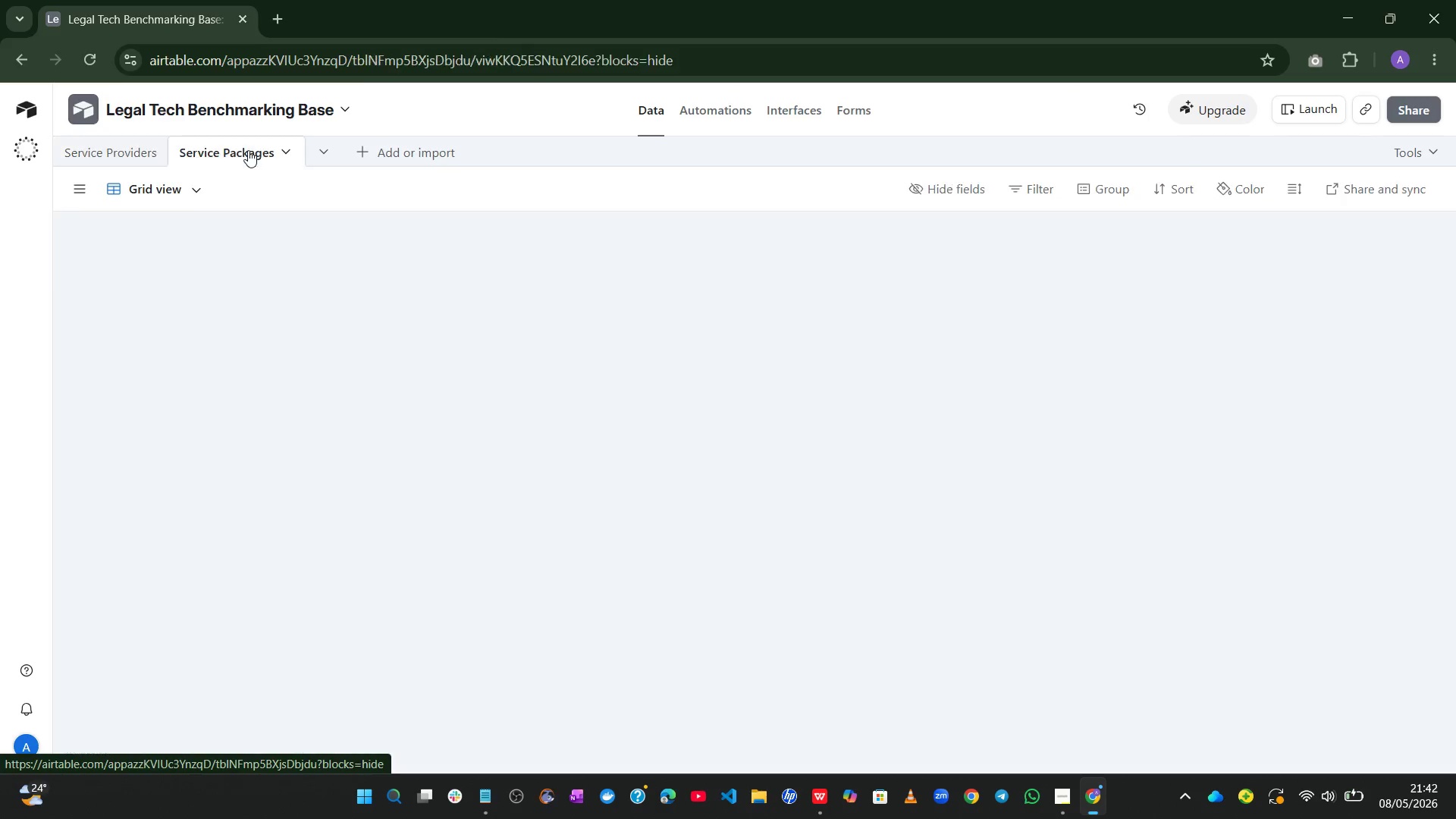 
mouse_move([292, 190])
 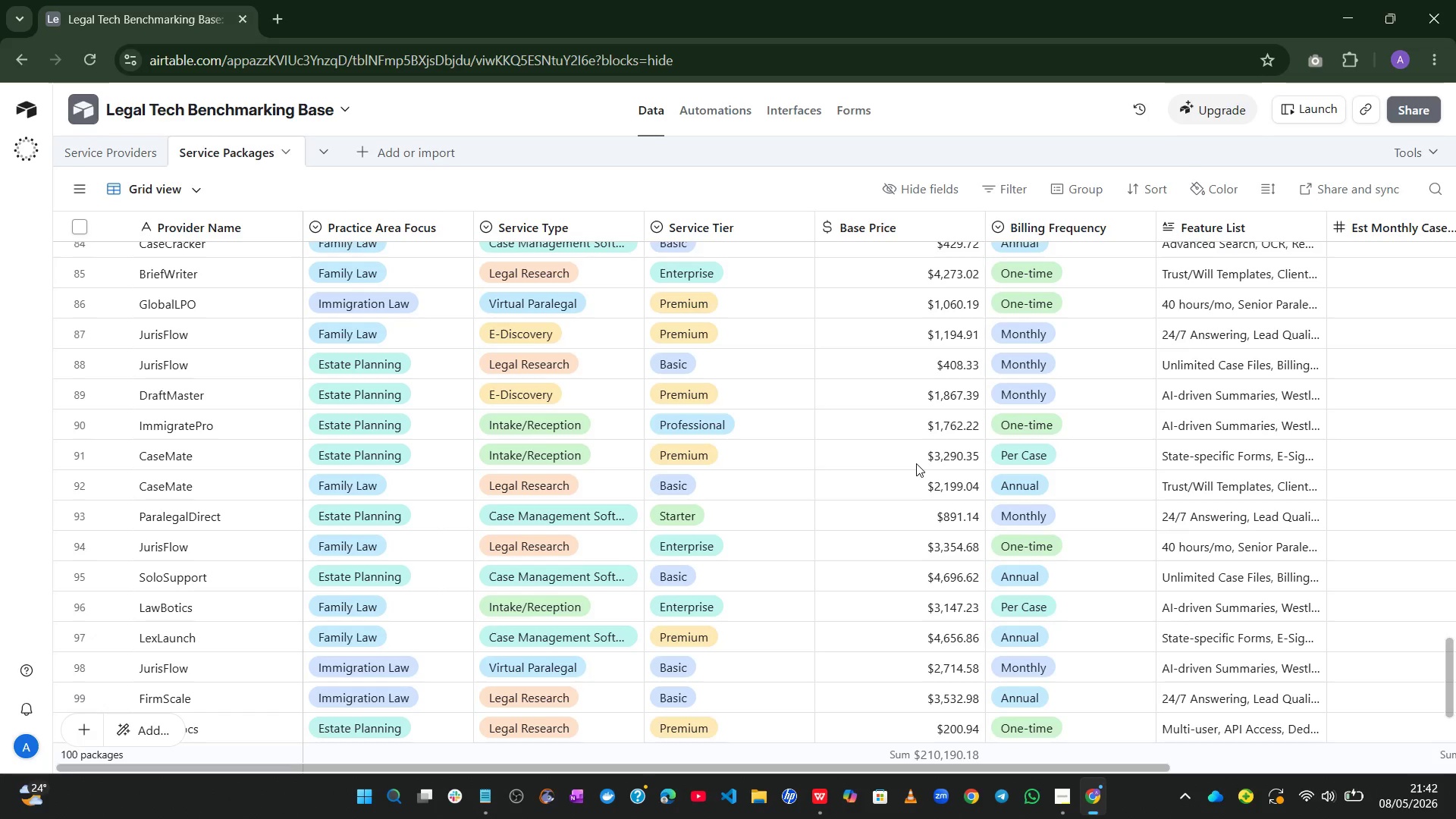 
wait(34.19)
 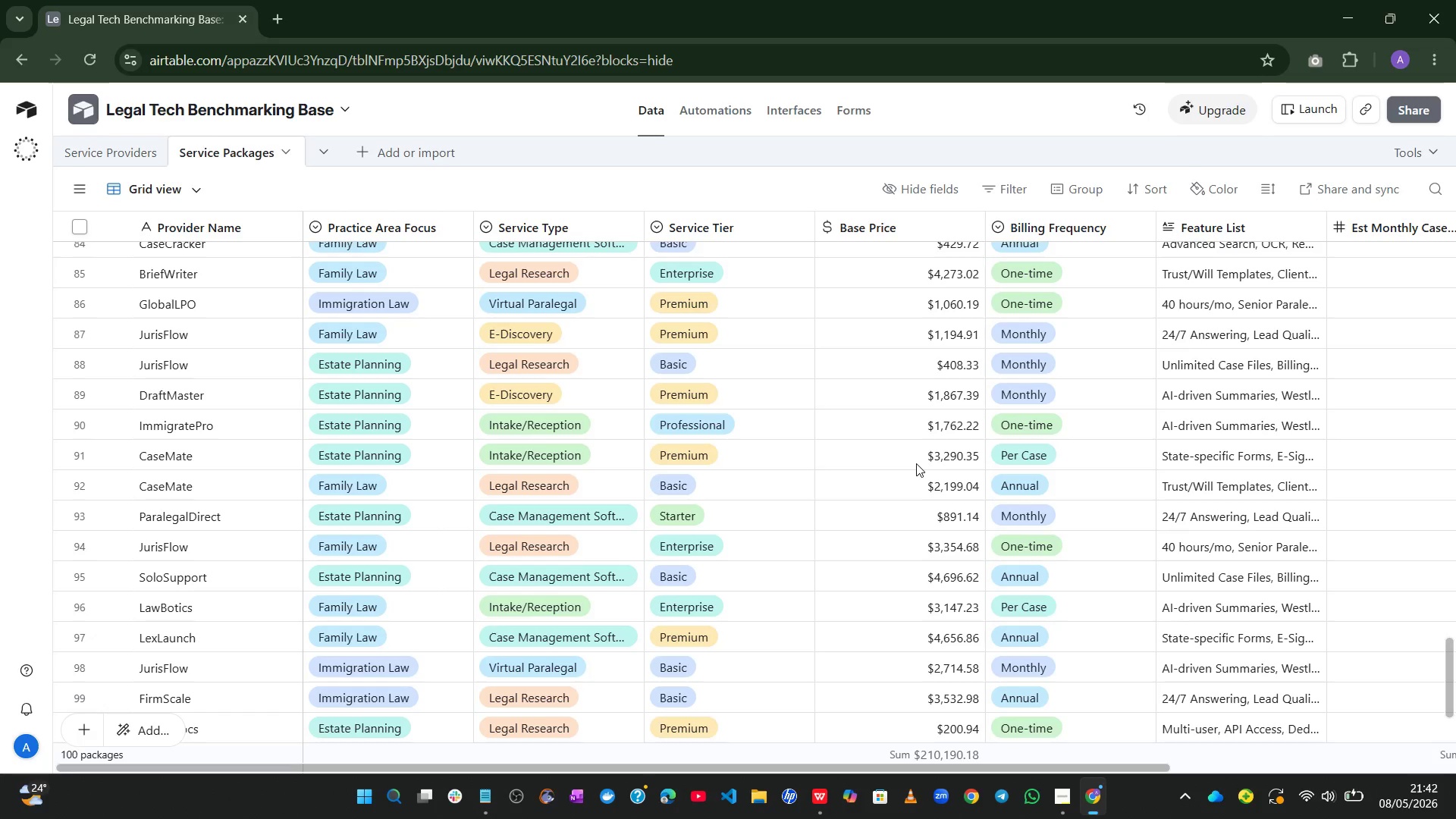 
left_click([102, 146])
 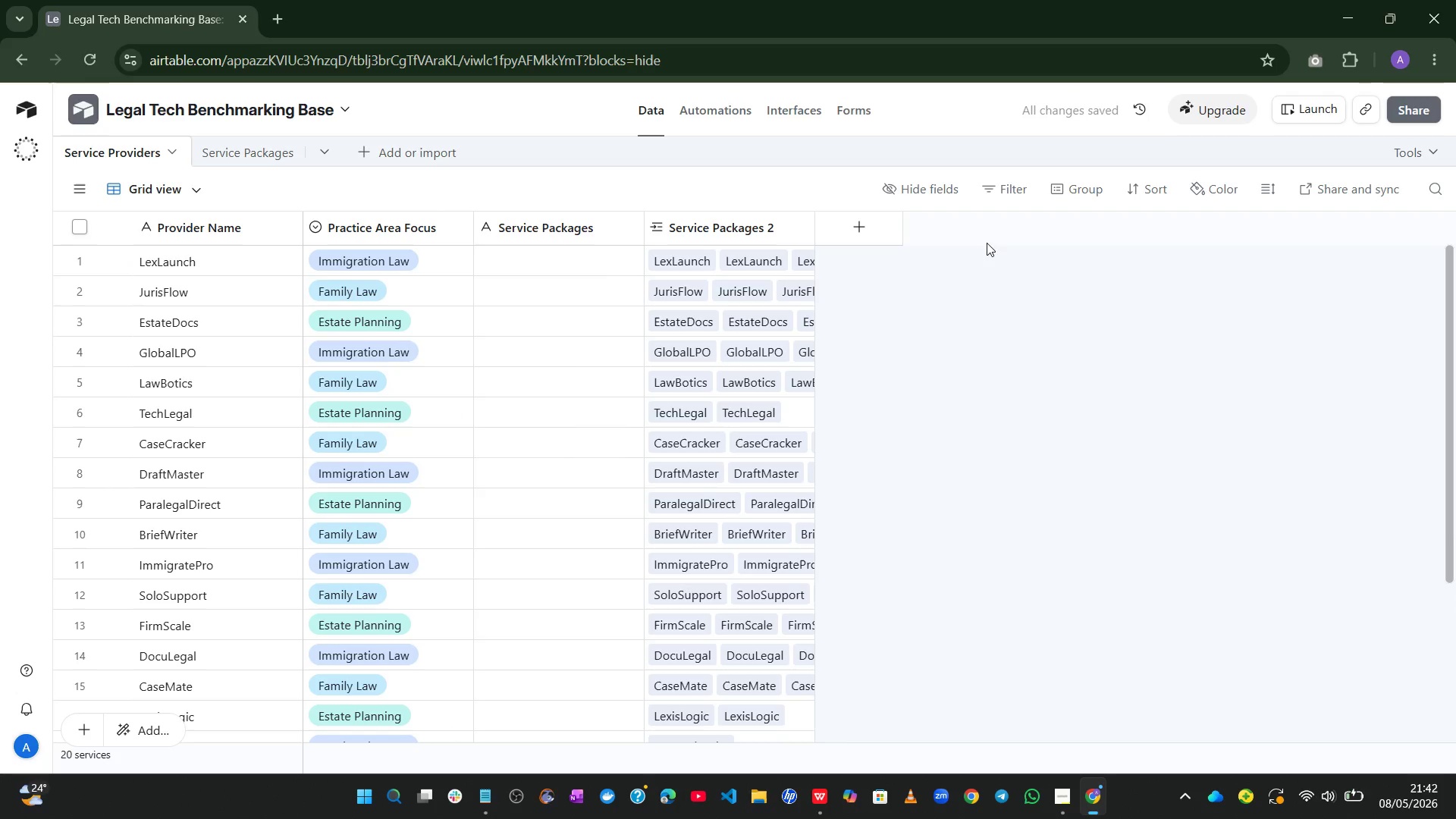 
right_click([571, 231])
 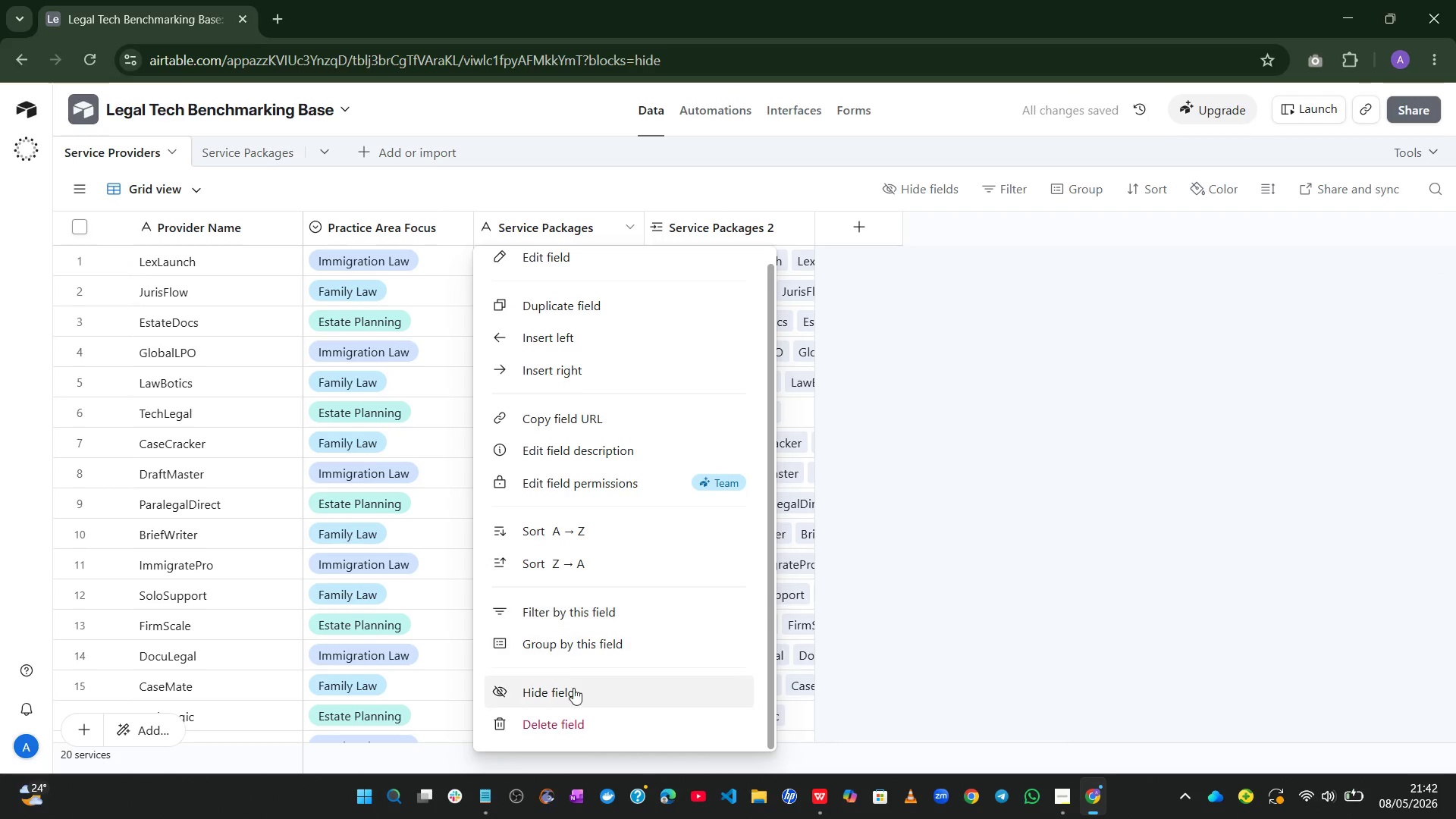 
left_click([566, 704])
 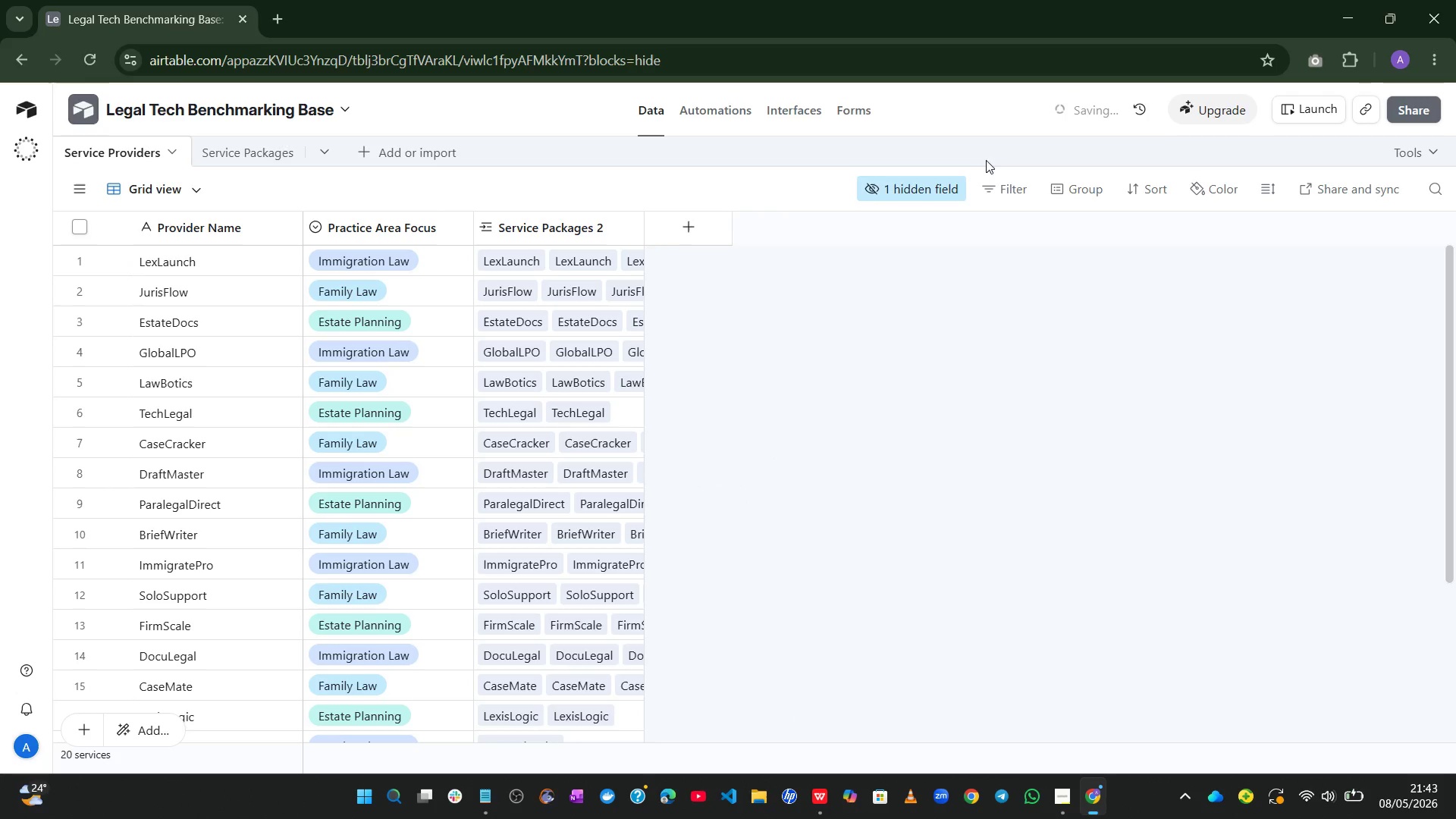 
left_click([926, 178])
 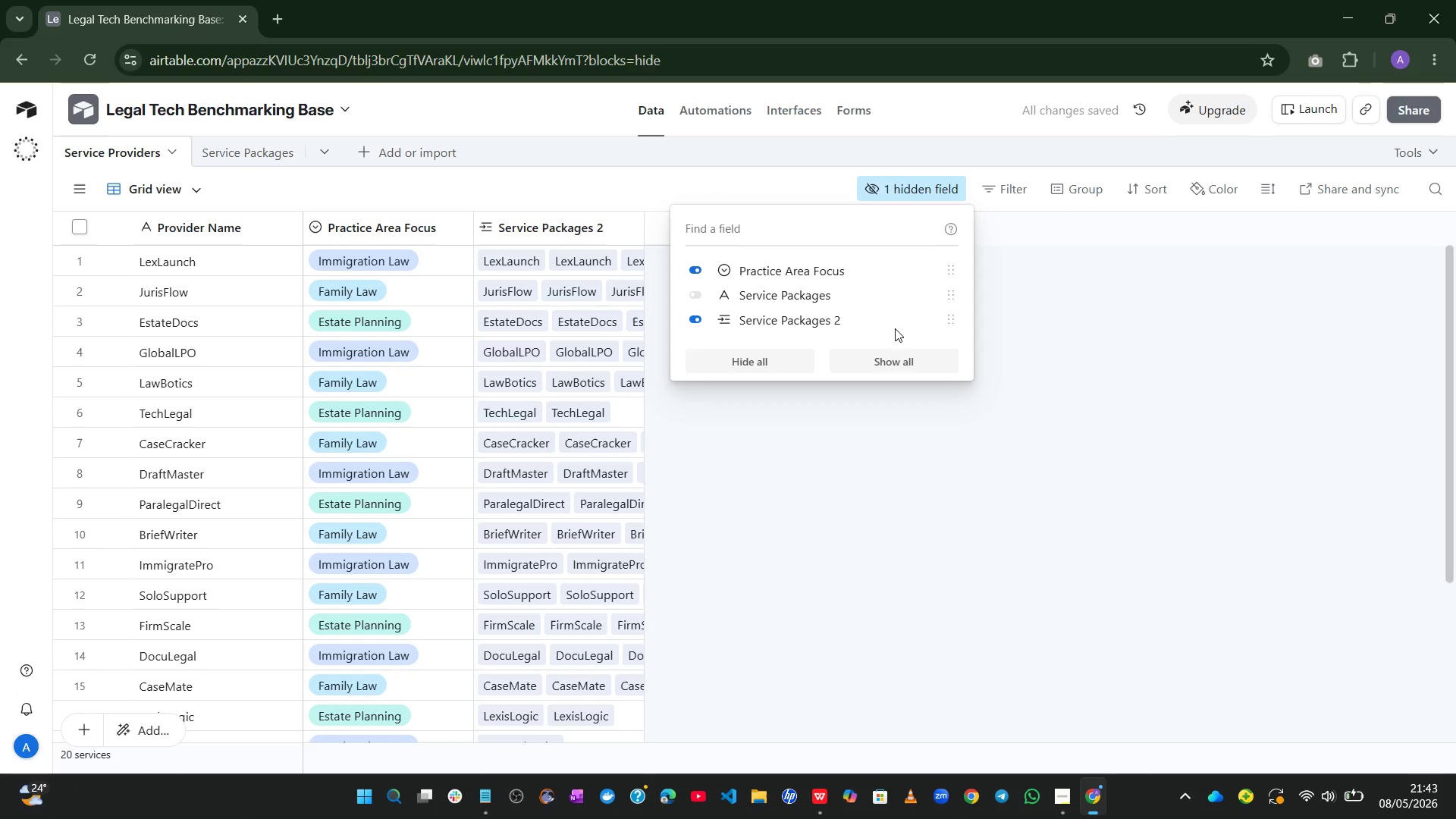 
wait(7.11)
 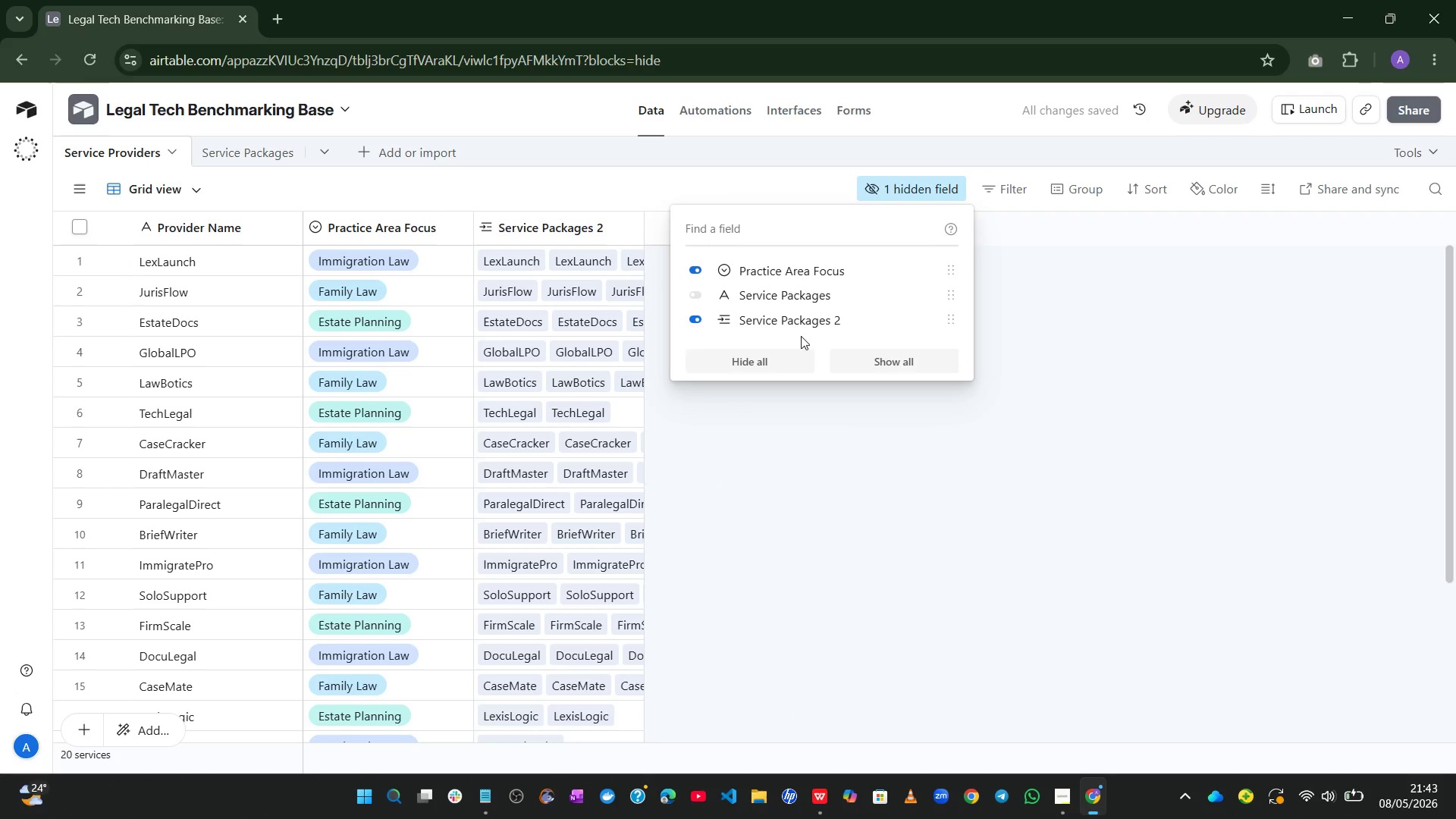 
left_click([699, 293])
 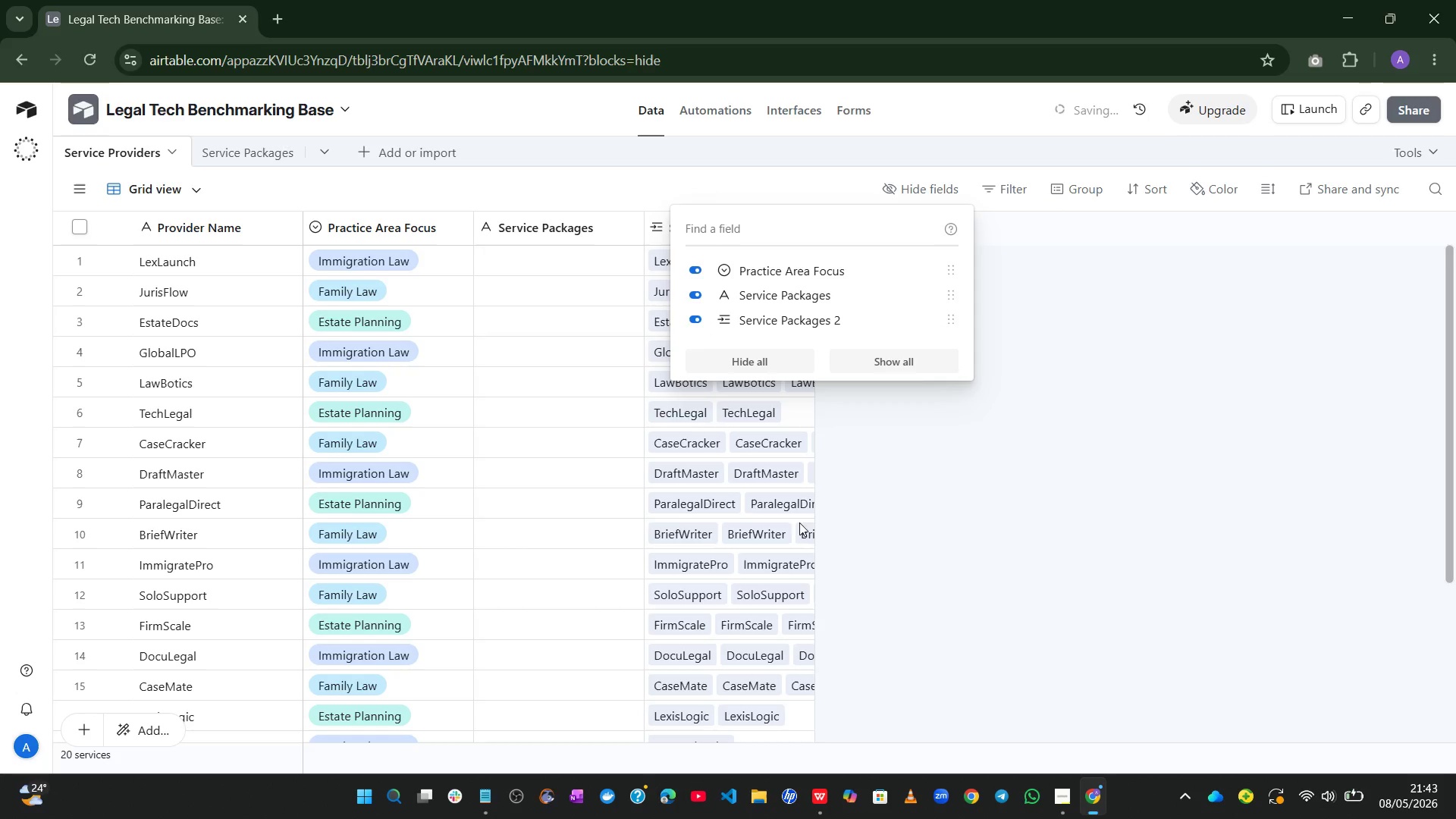 
left_click_drag(start_coordinate=[930, 519], to_coordinate=[592, 204])
 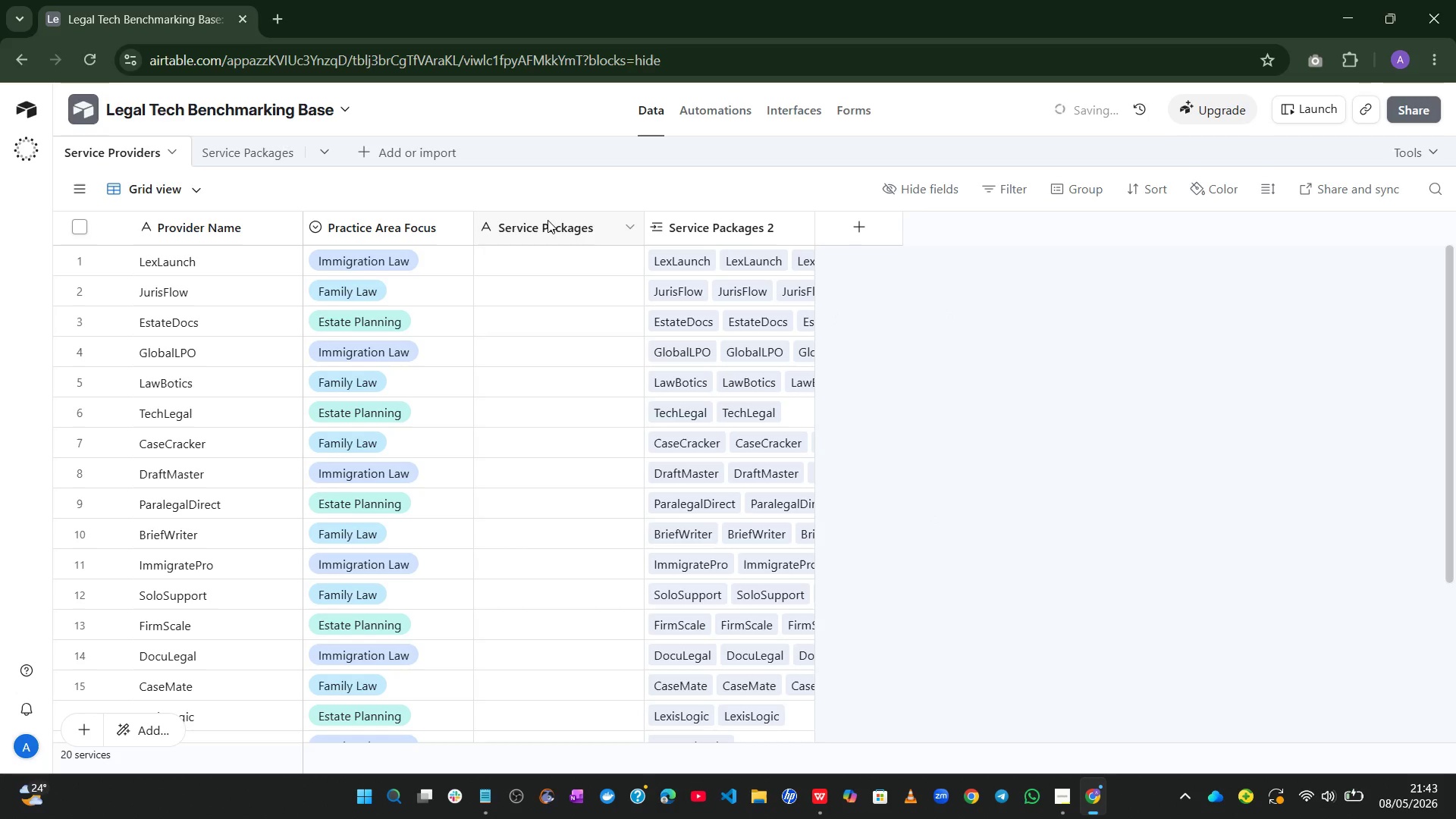 
right_click([548, 220])
 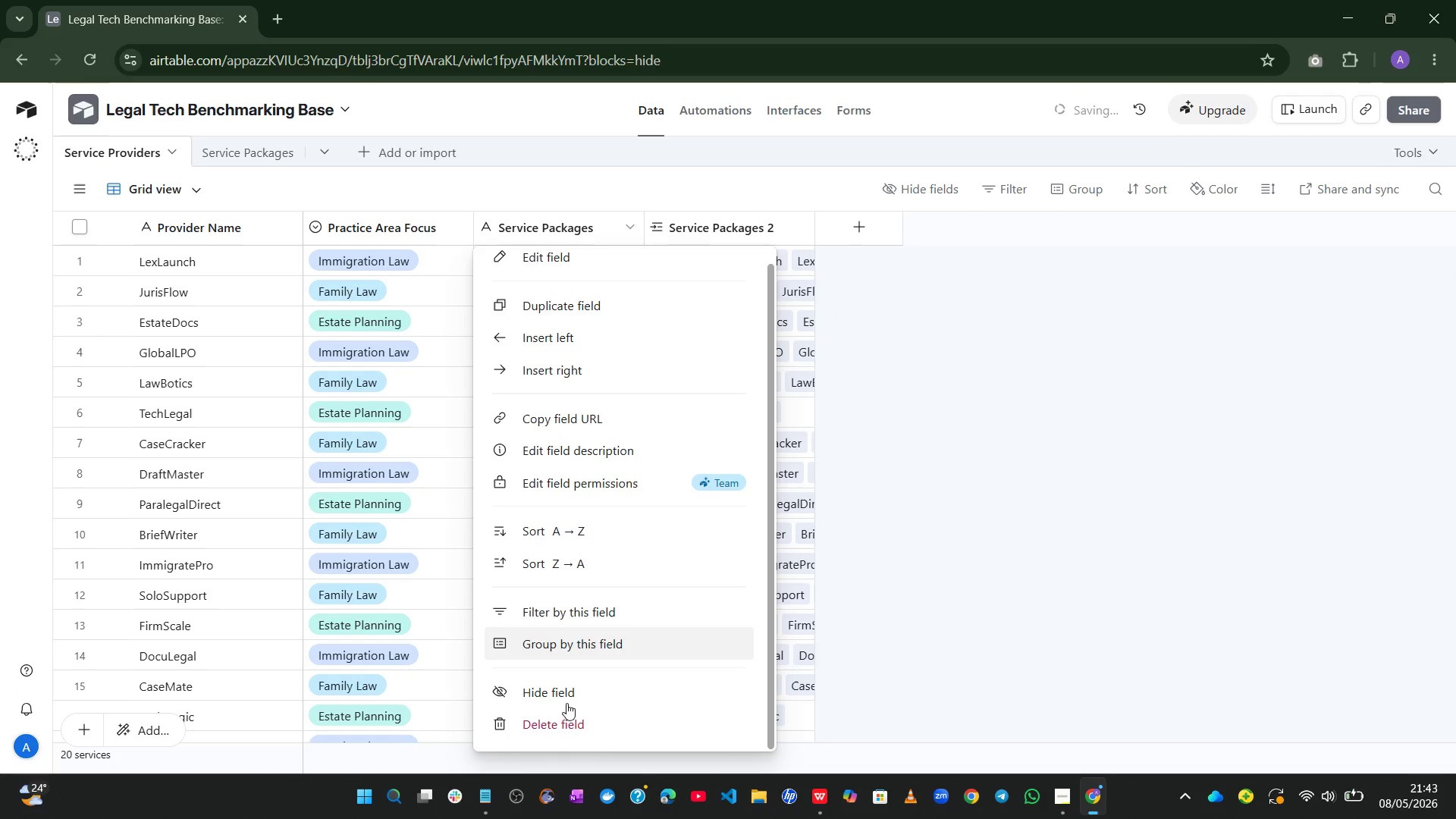 
left_click([563, 720])
 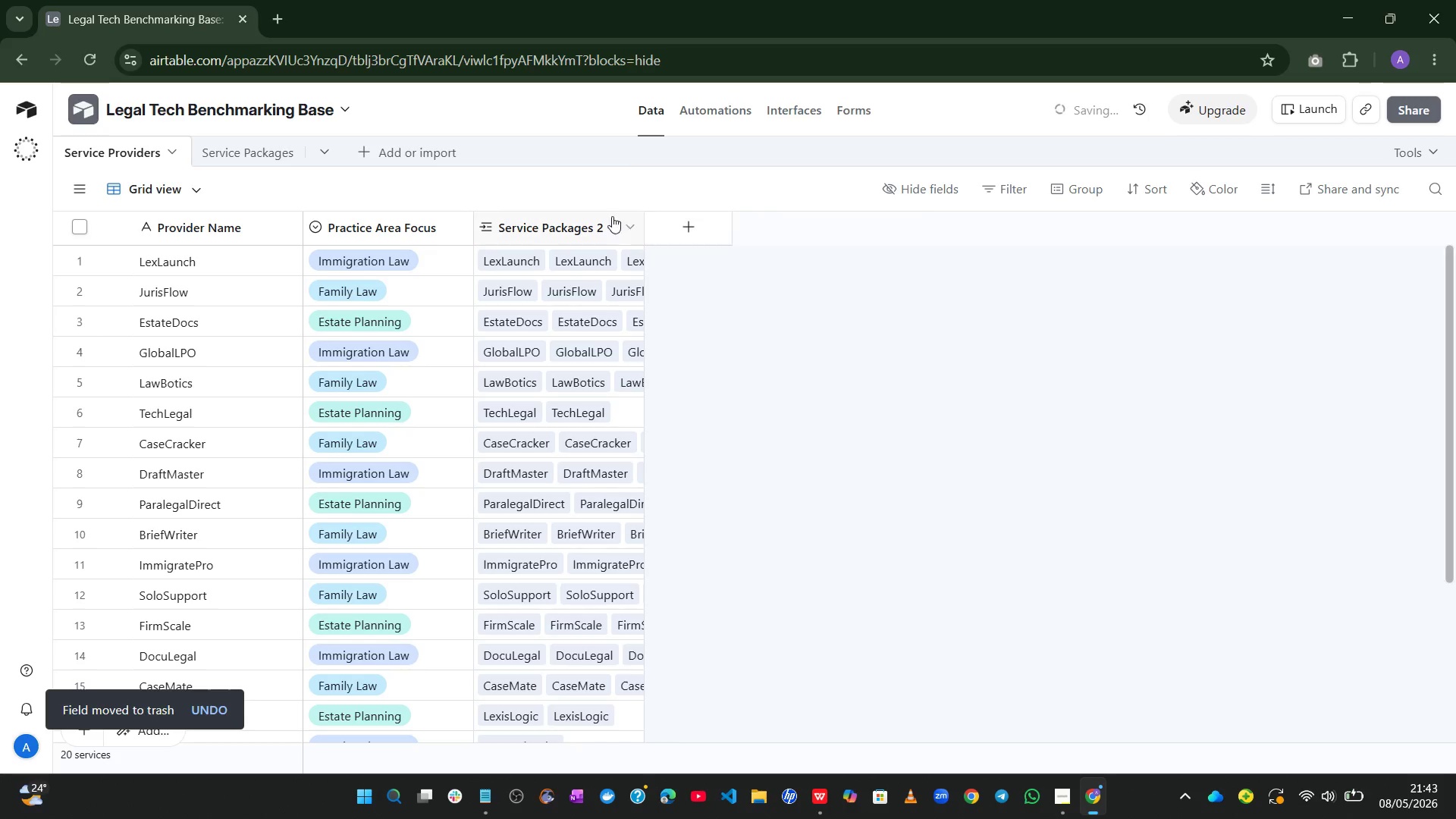 
right_click([600, 217])
 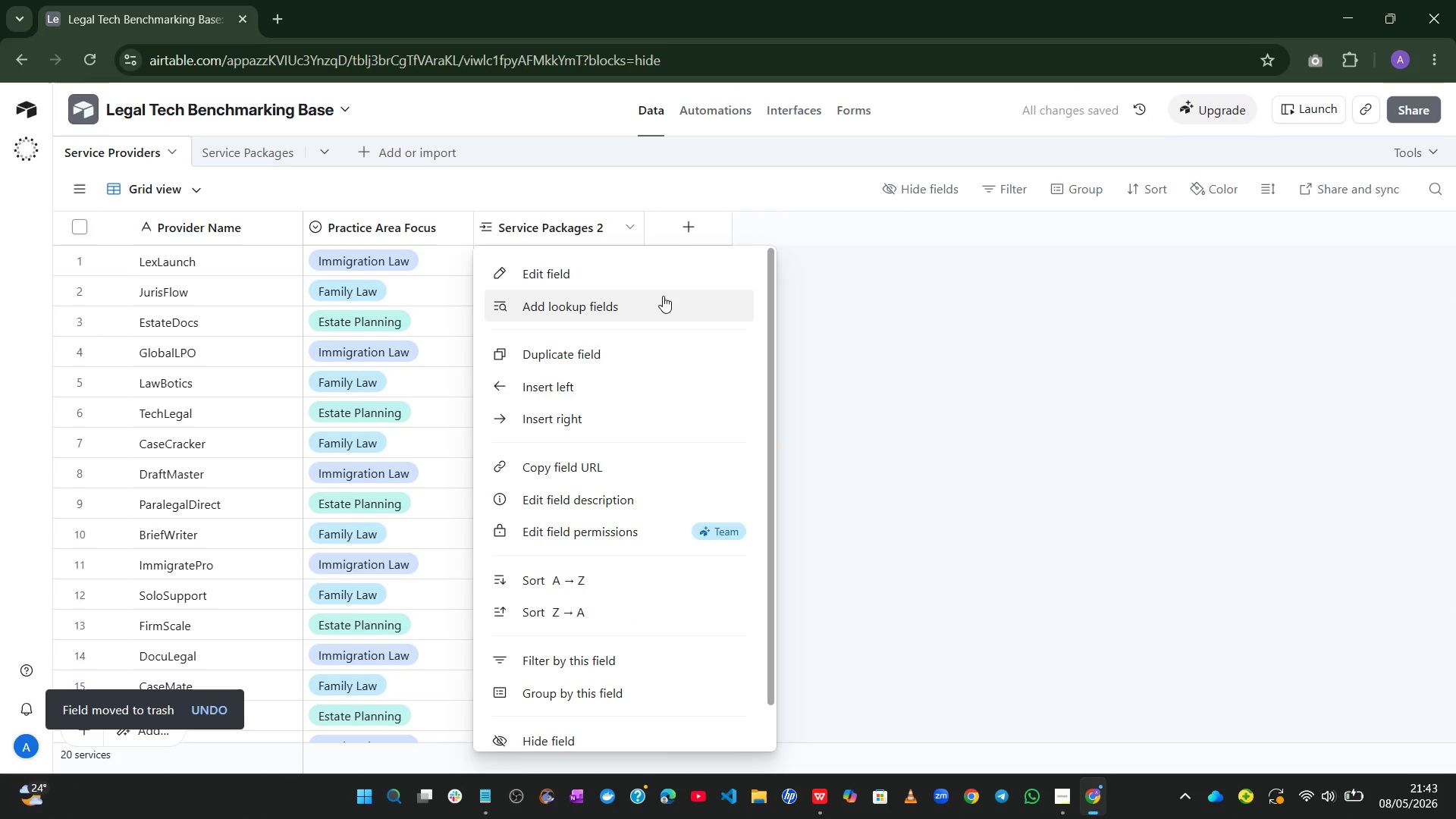 
left_click([637, 286])
 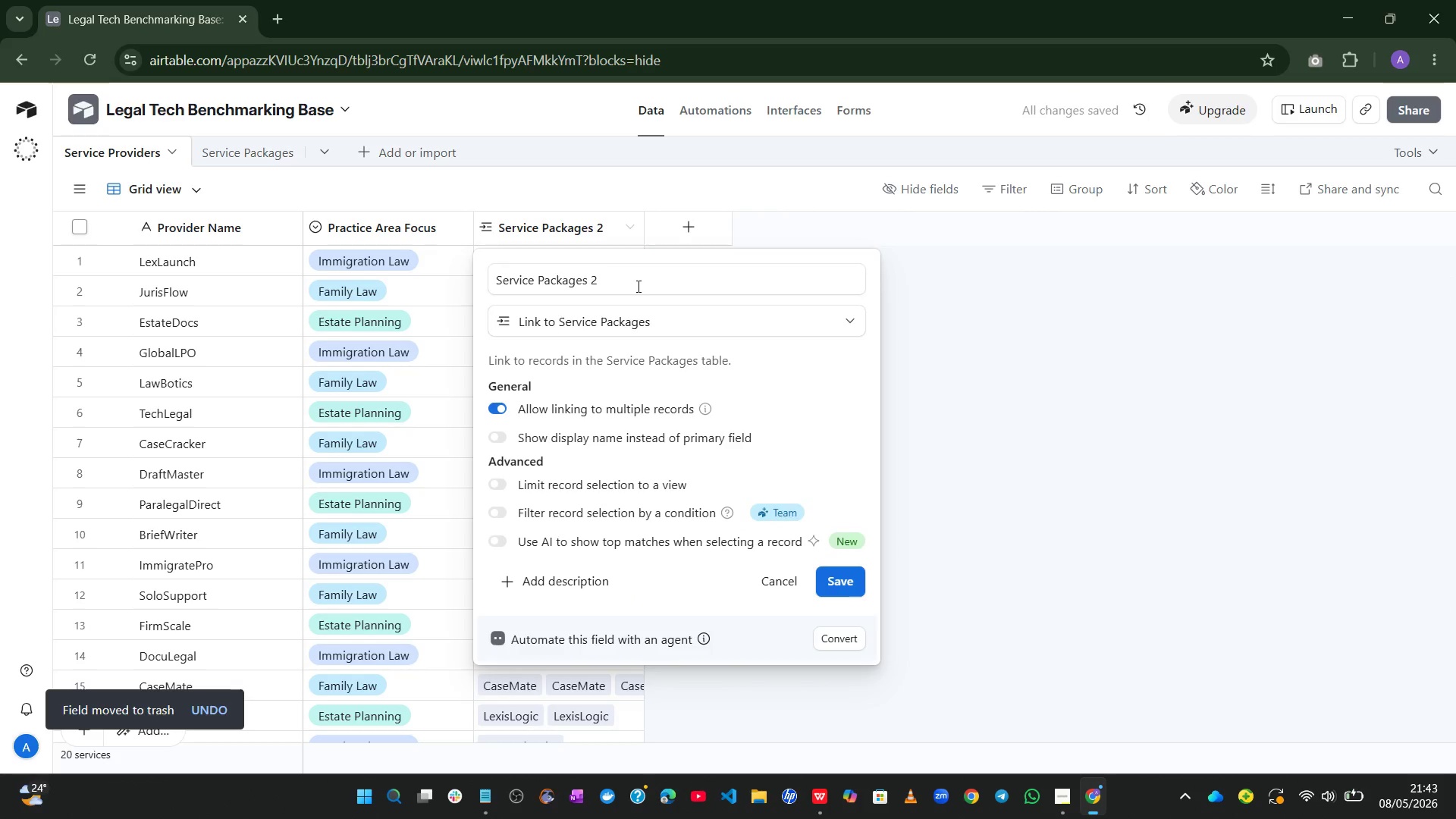 
left_click([631, 284])
 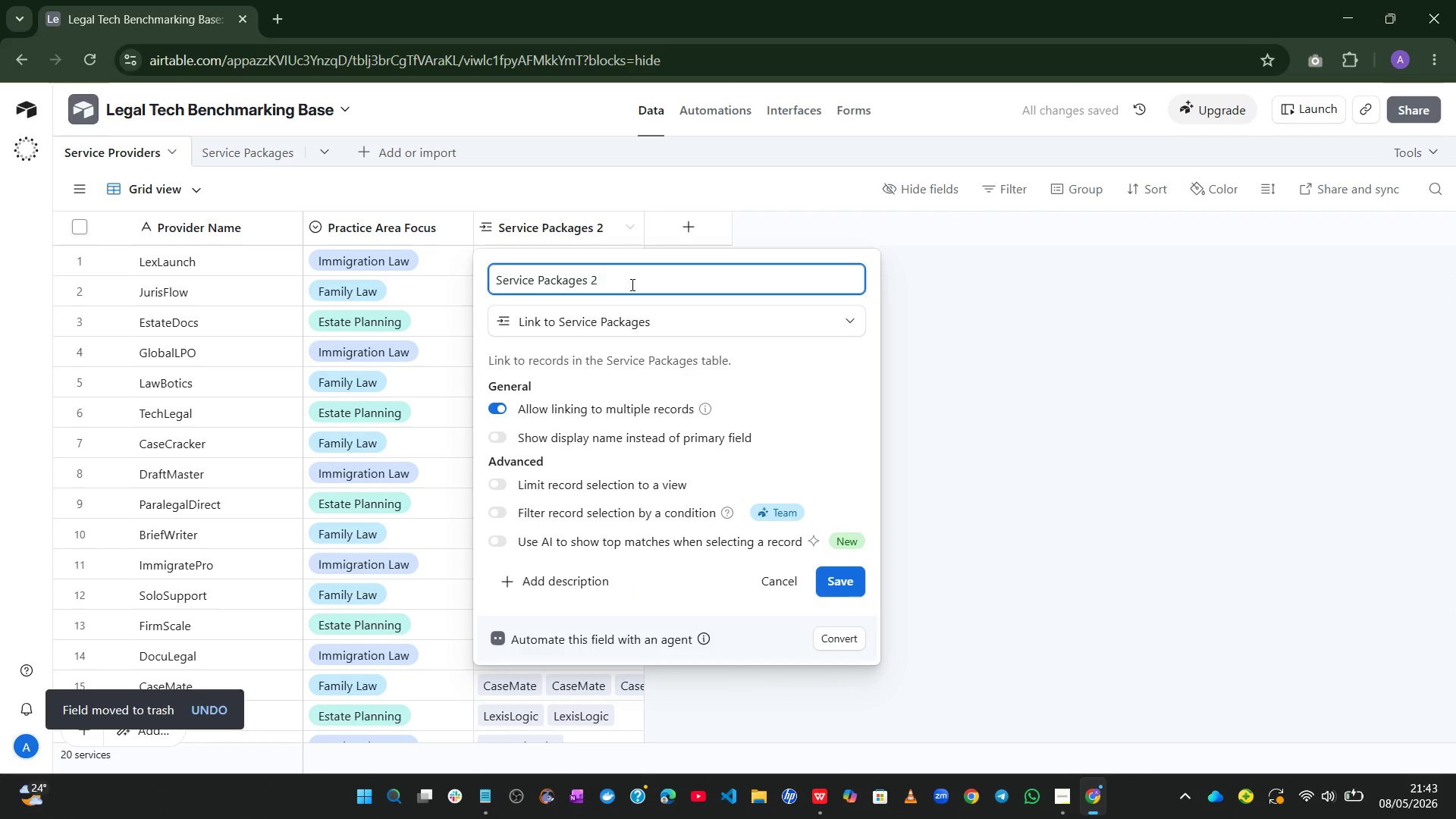 
key(Backspace)
 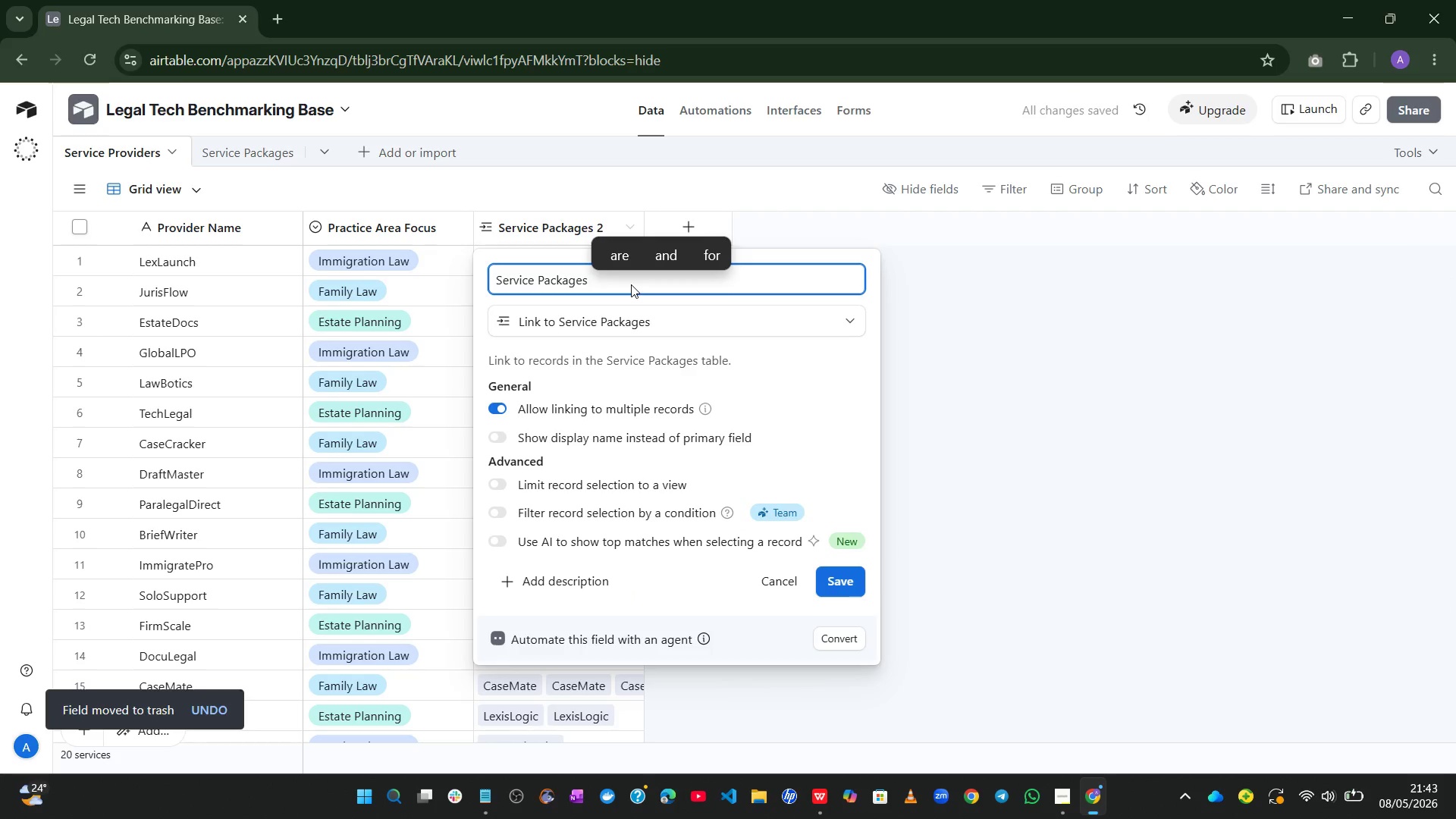 
key(Backspace)
 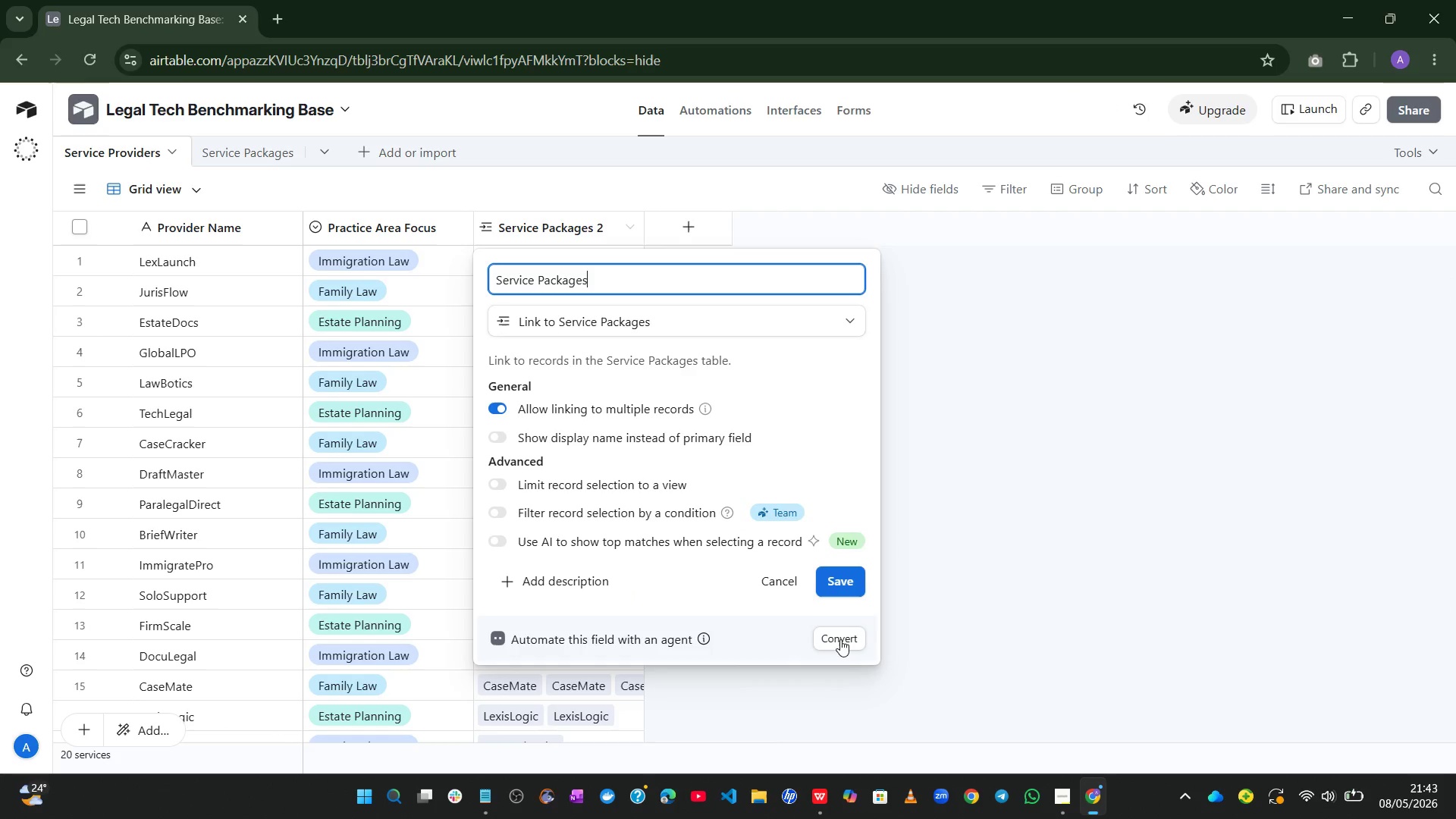 
left_click([843, 585])
 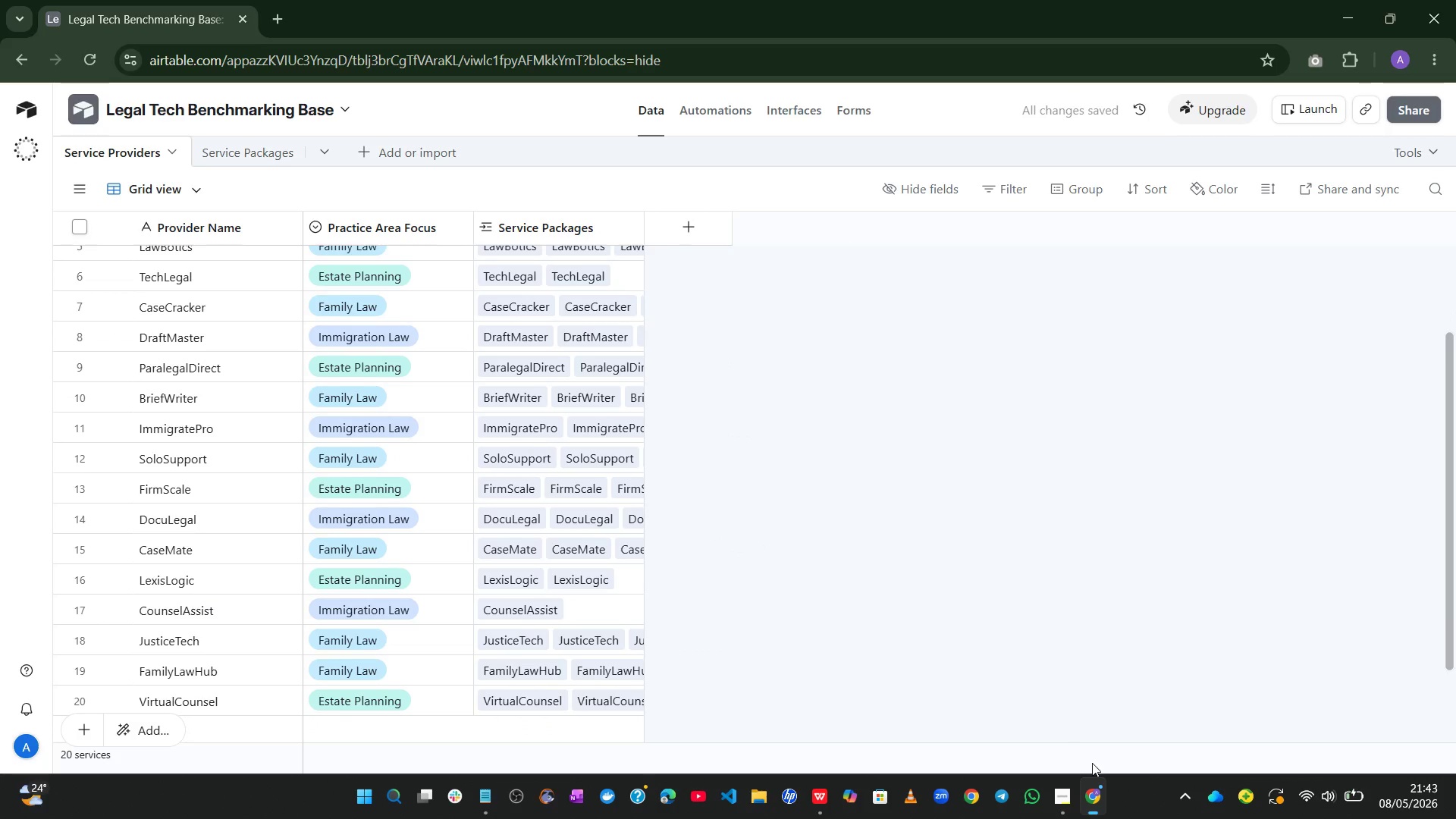 
wait(6.25)
 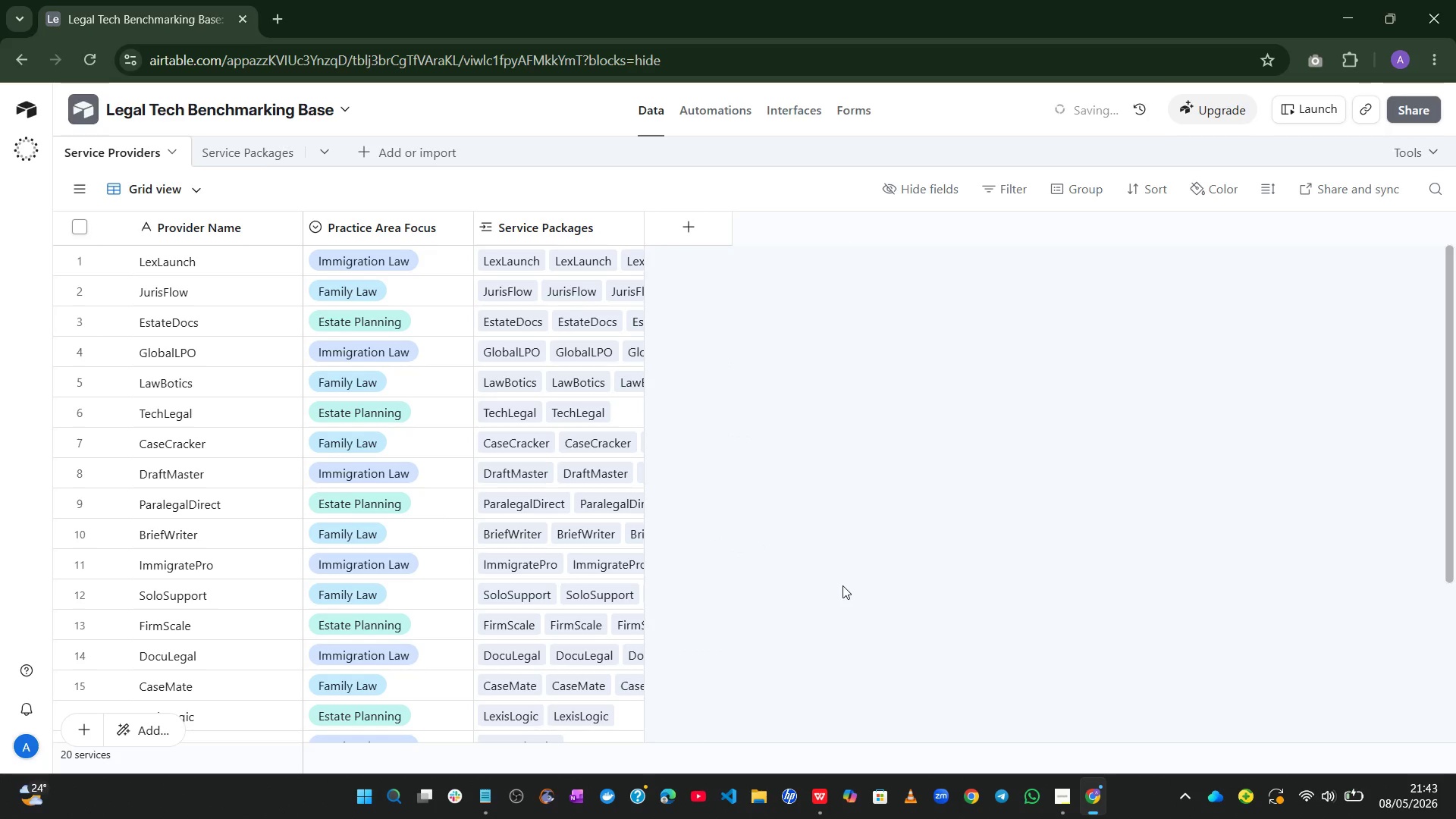 
left_click([1062, 792])